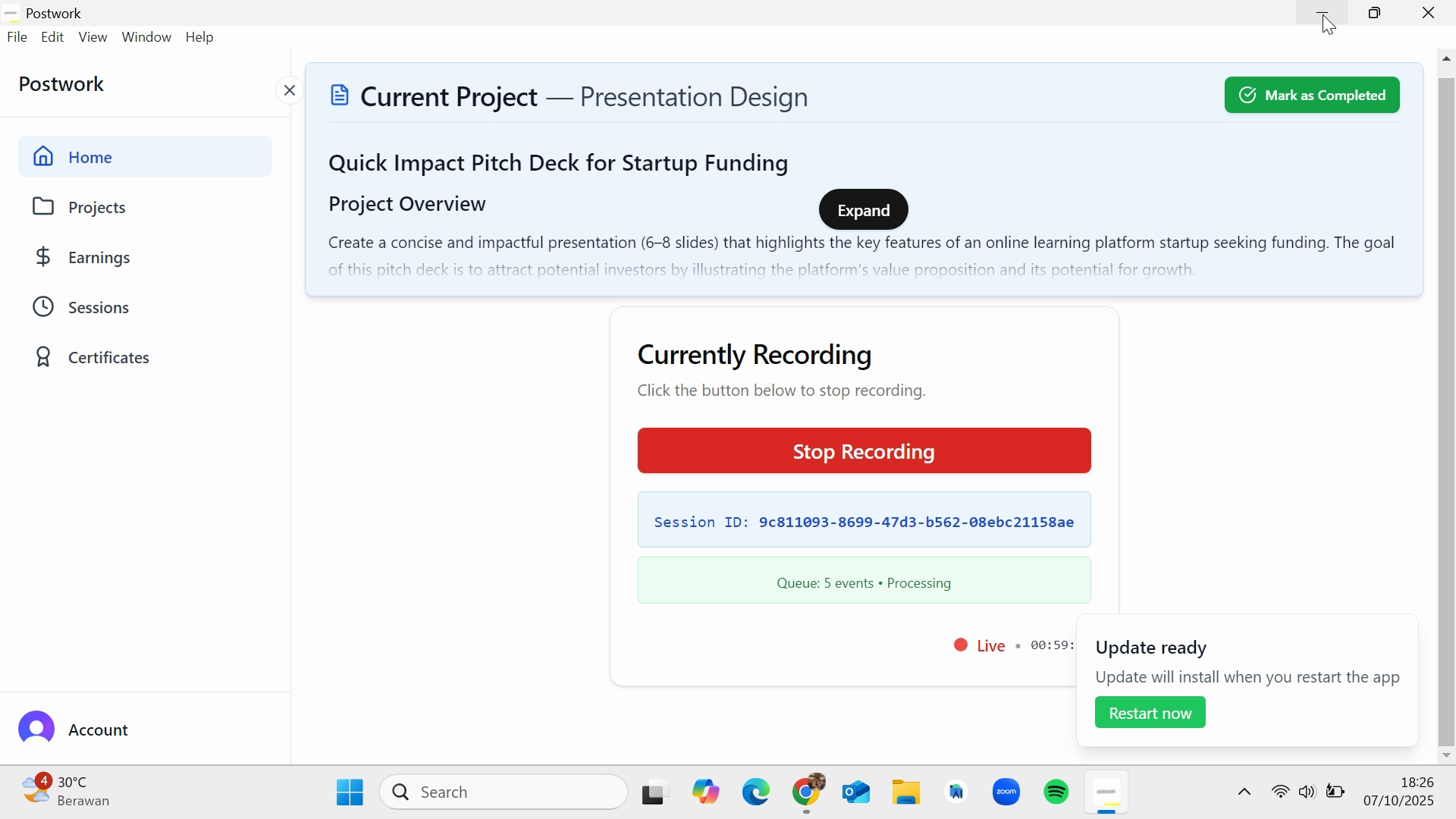 
left_click([924, 660])
 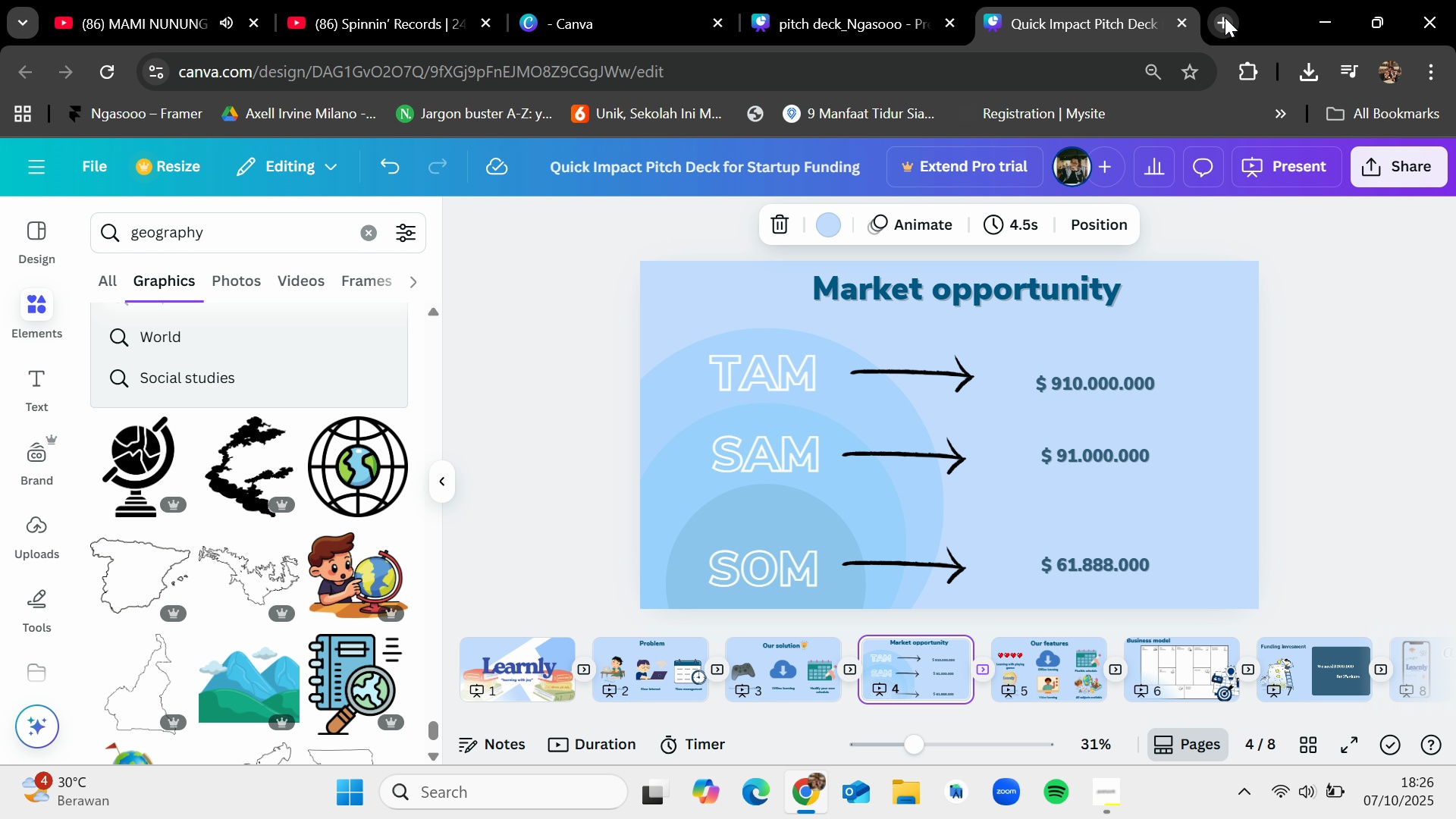 
type(online learning market)
 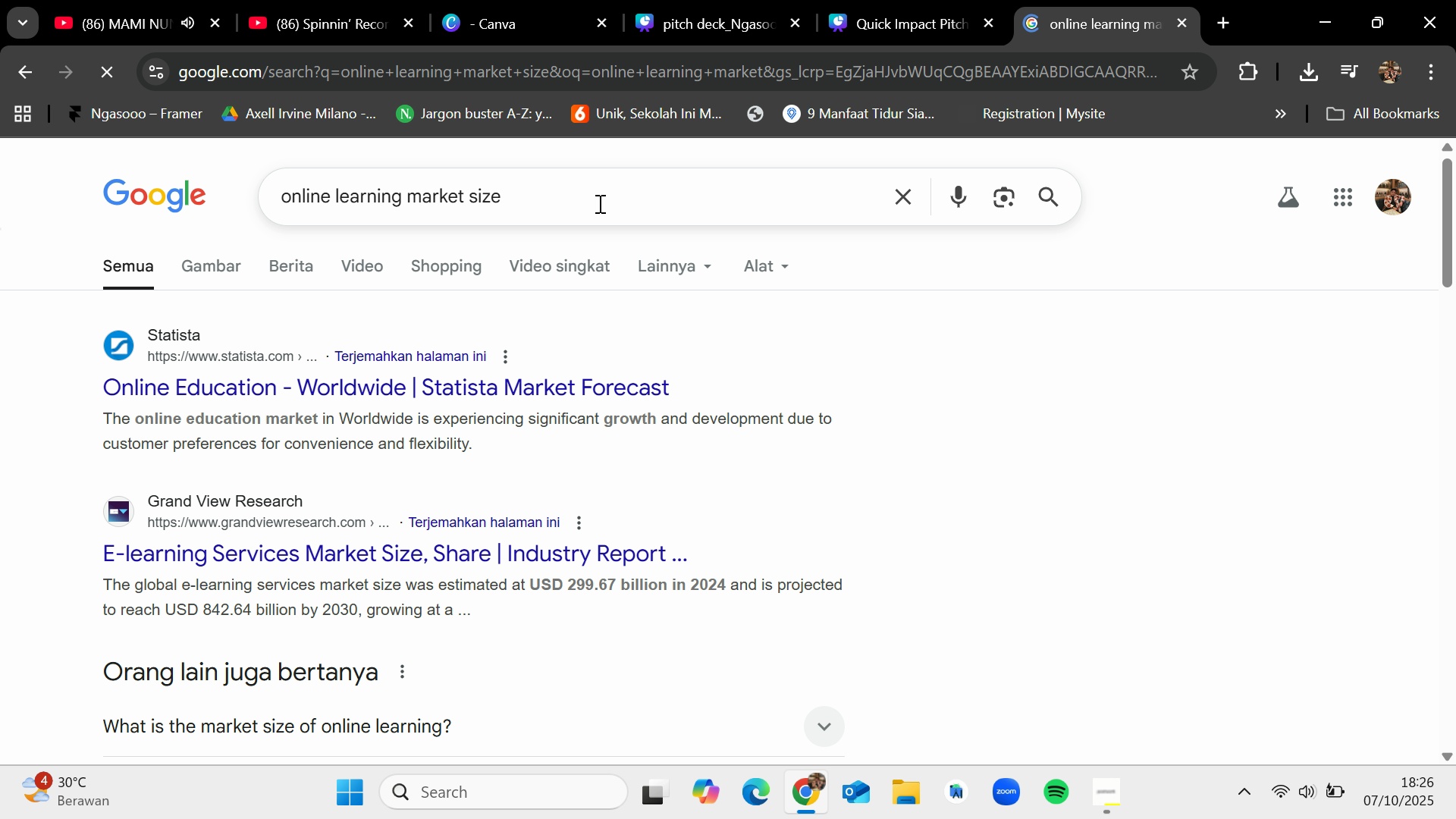 
left_click([201, 274])
 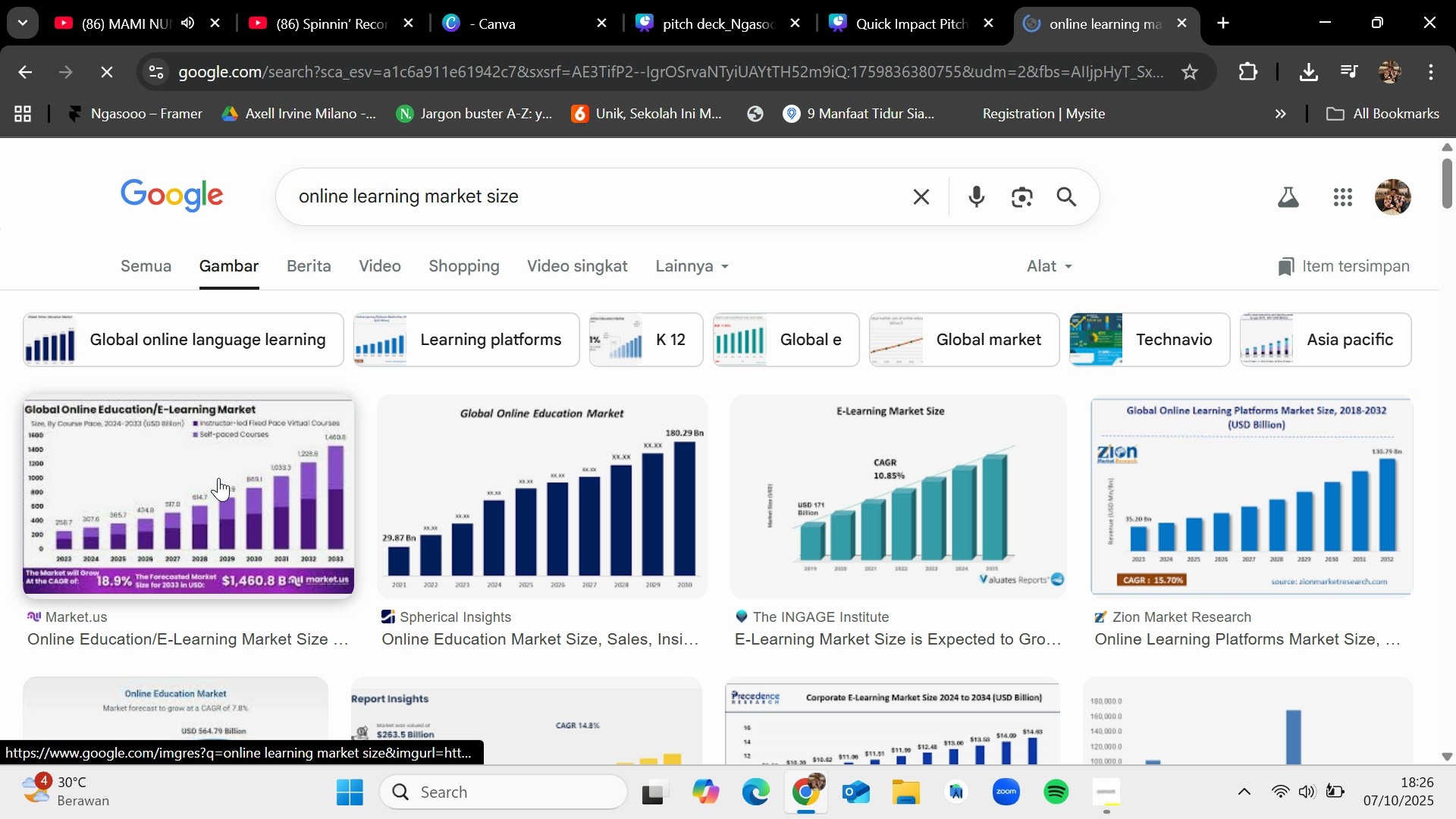 
left_click([218, 477])
 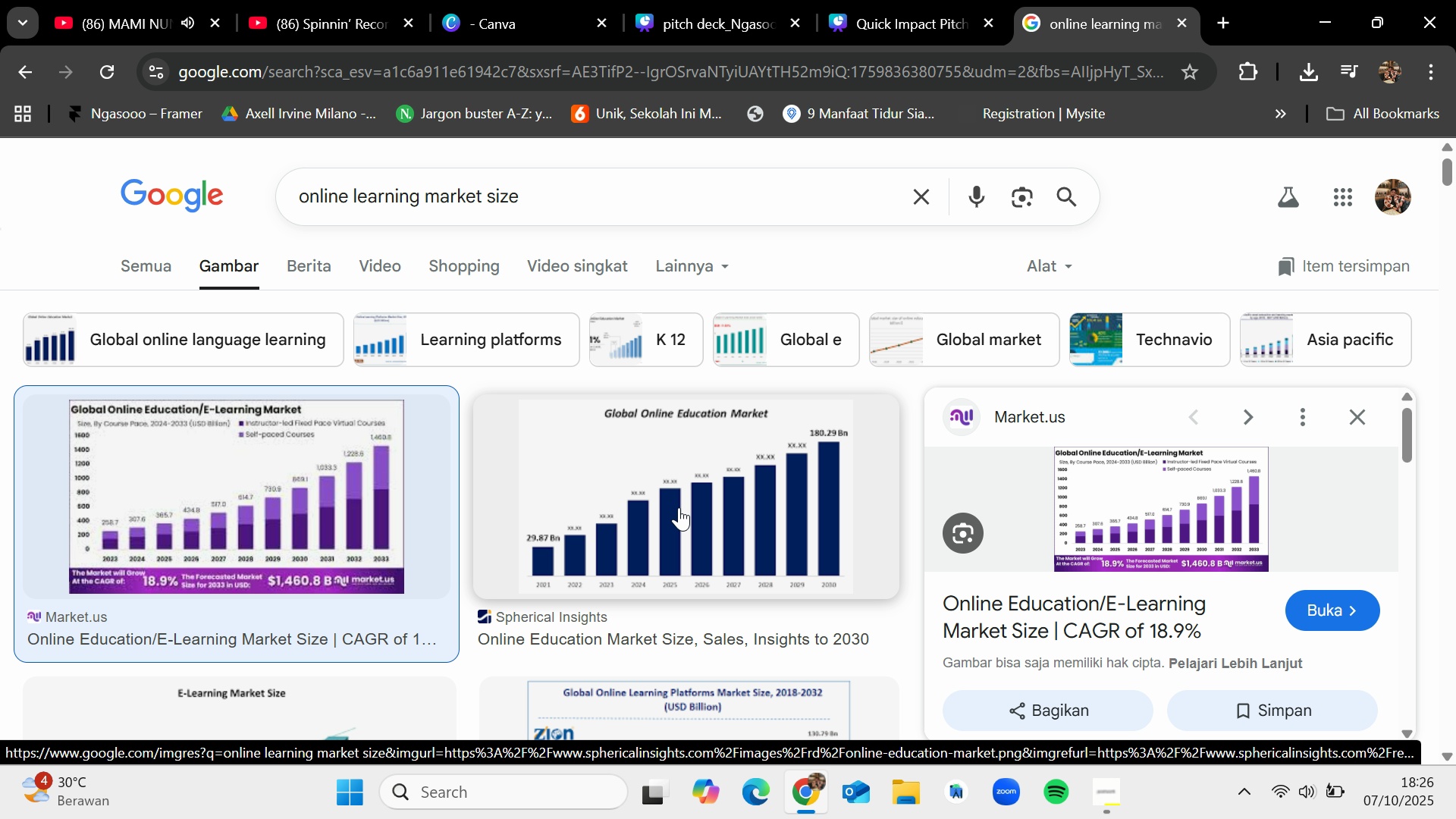 
wait(10.08)
 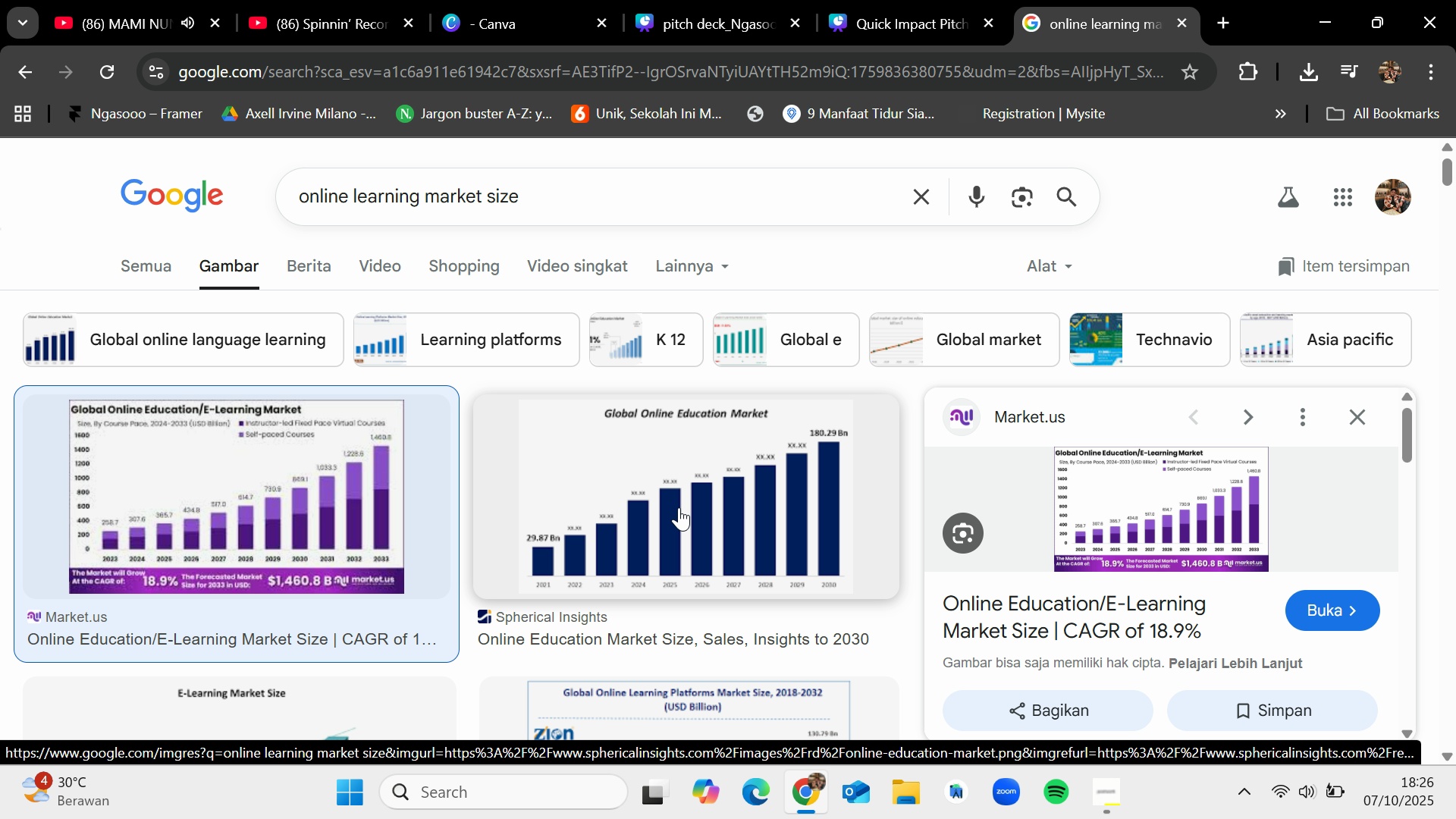 
right_click([1116, 506])
 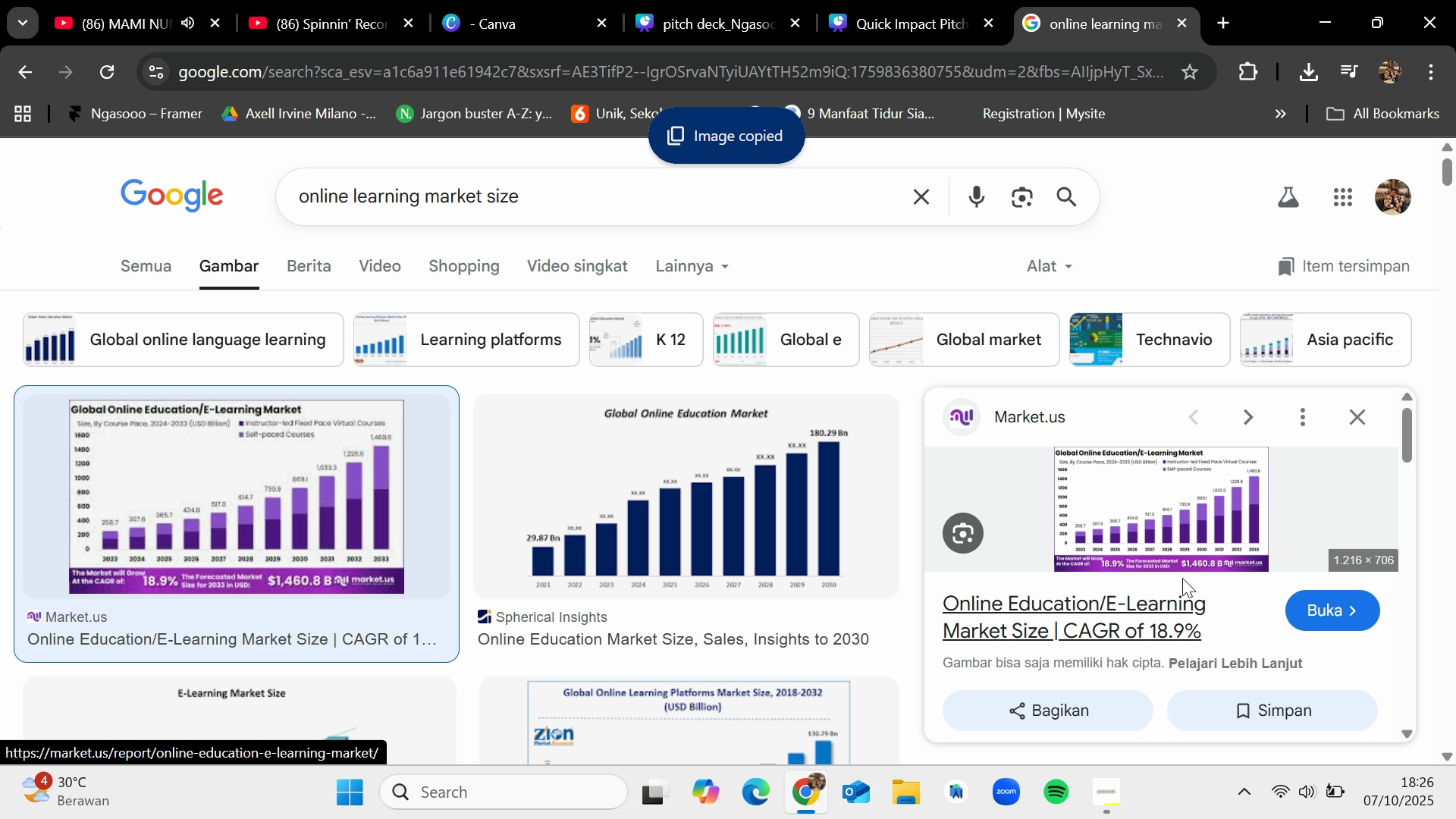 
left_click([956, 0])
 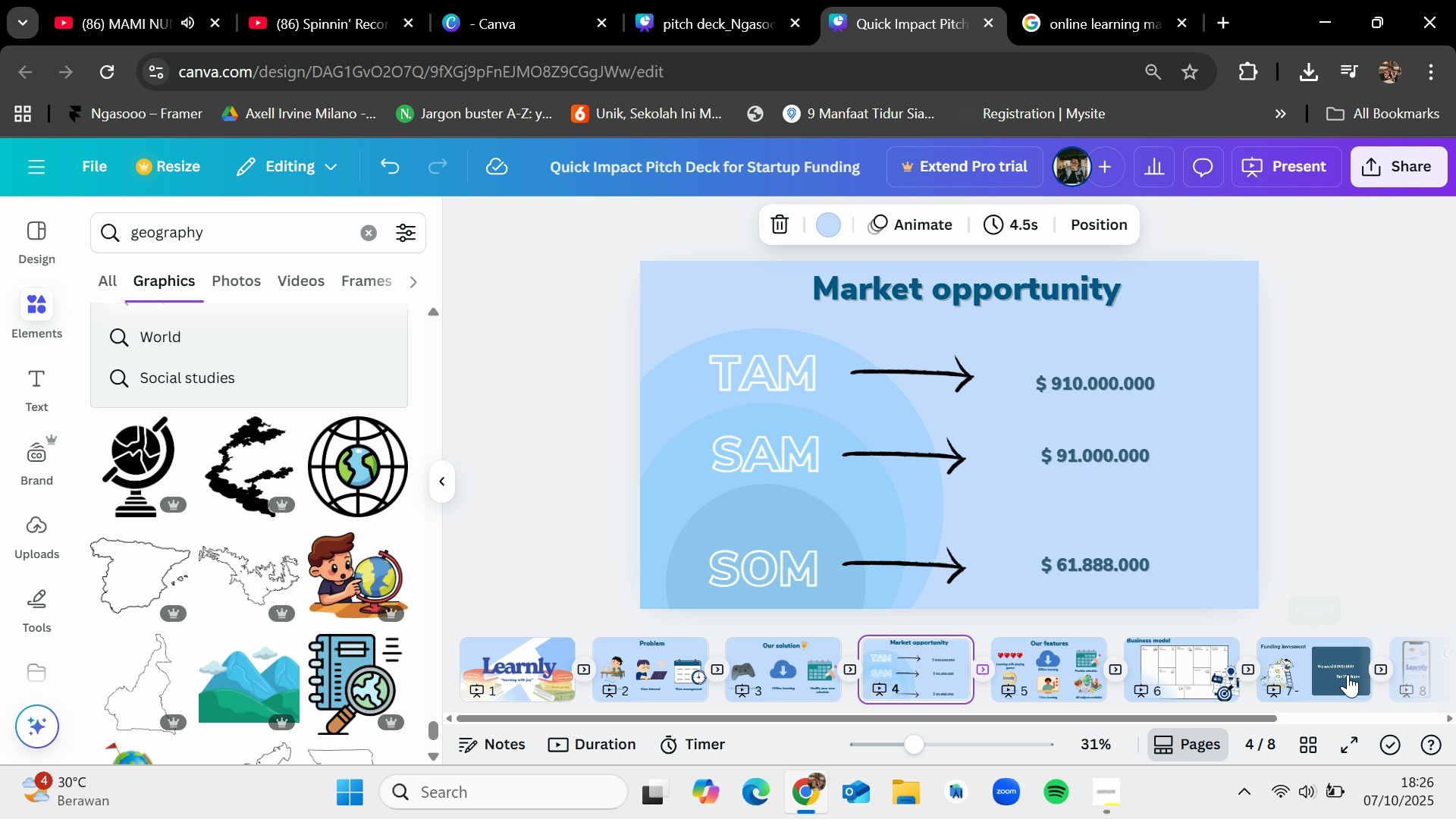 
left_click_drag(start_coordinate=[1230, 717], to_coordinate=[1455, 688])
 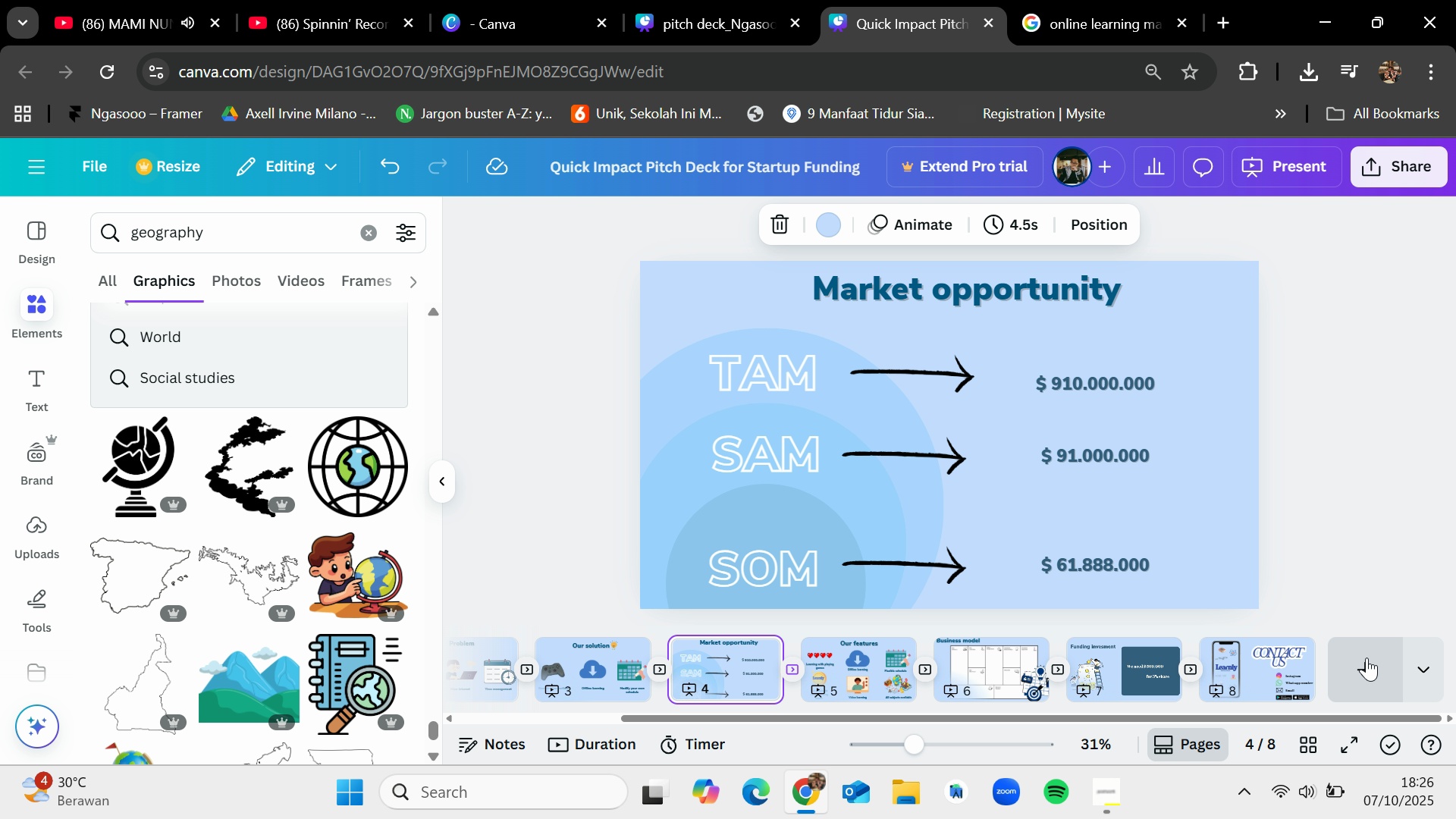 
left_click([1367, 657])
 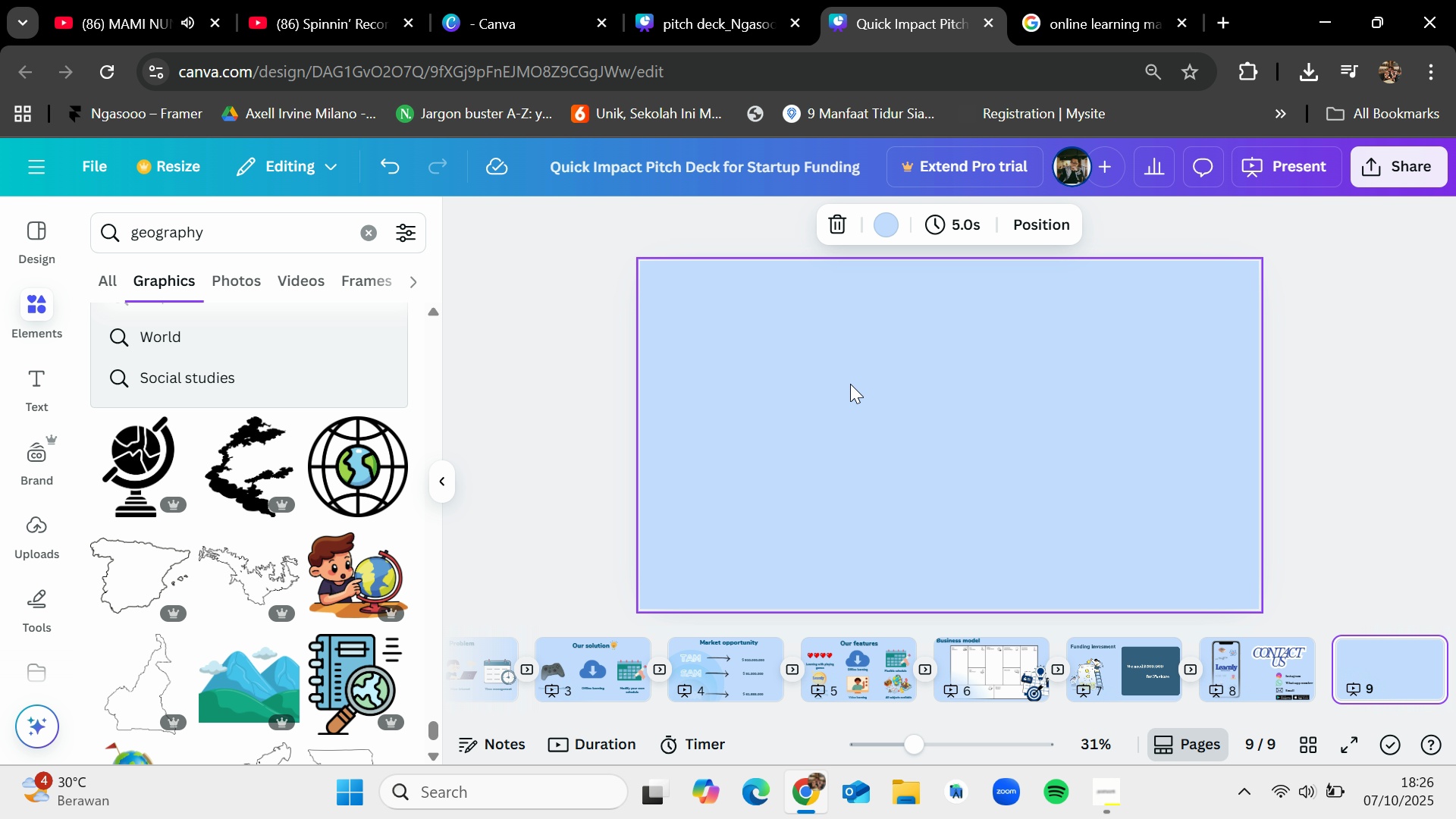 
right_click([849, 382])
 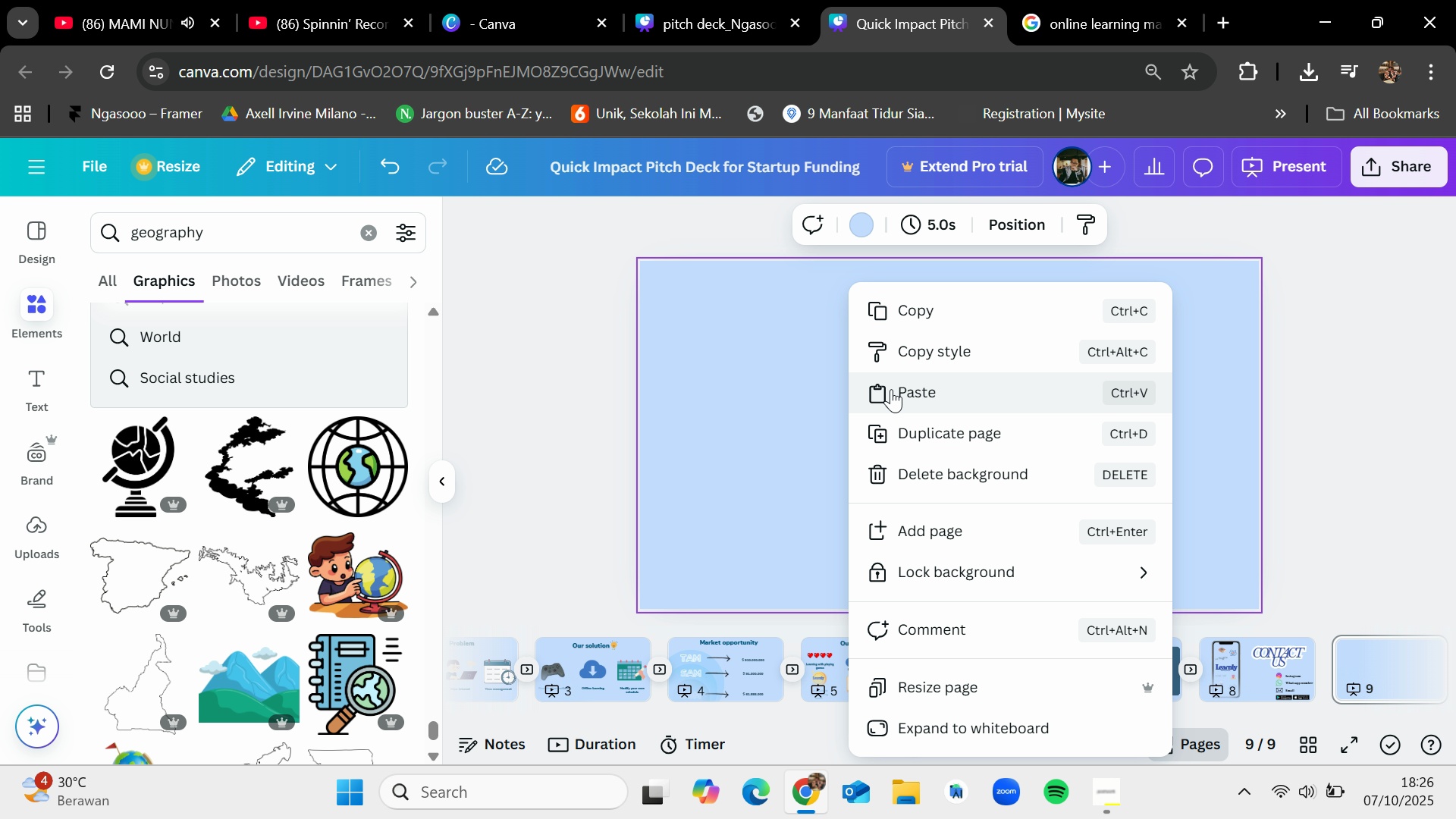 
left_click([892, 389])
 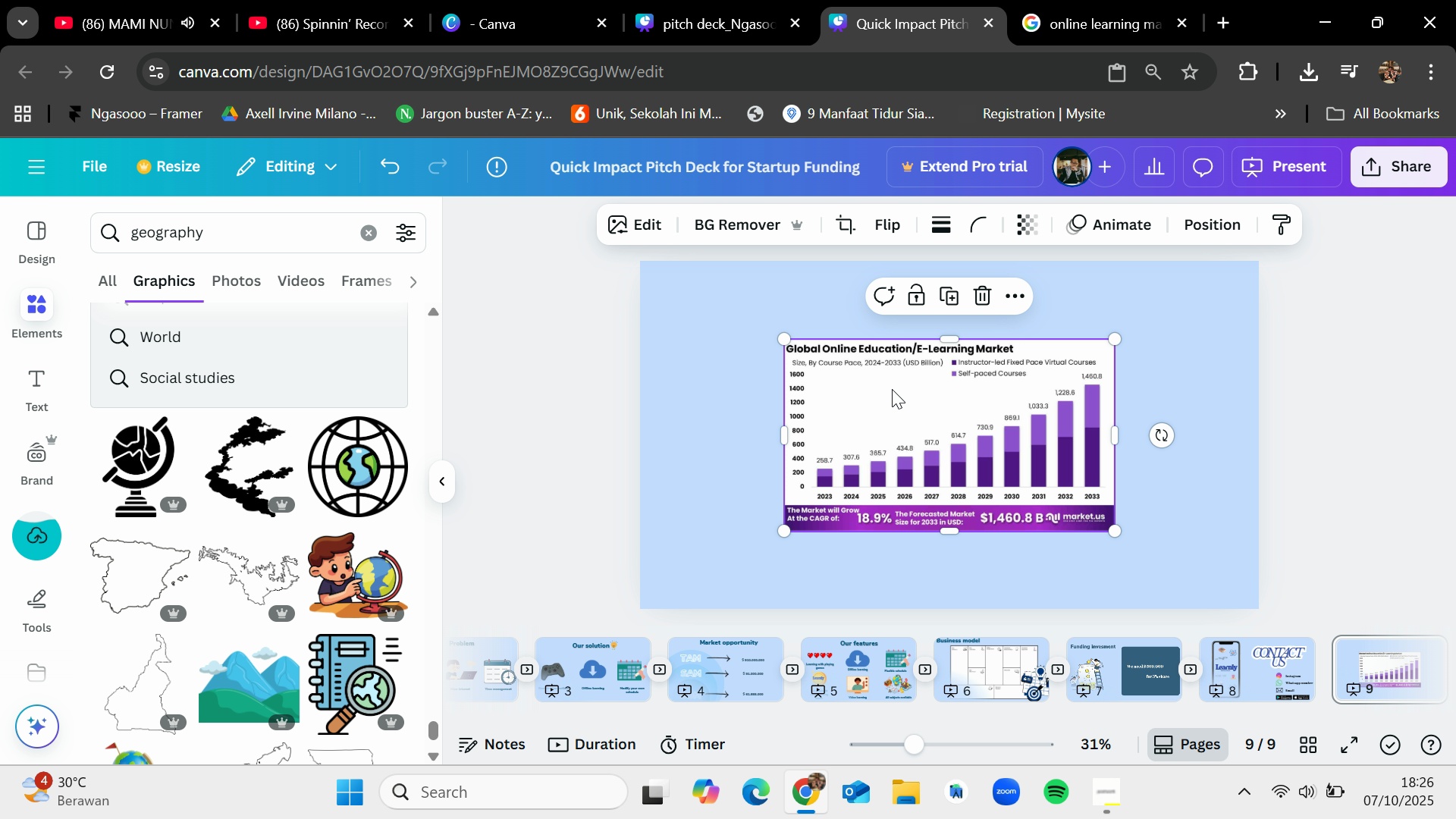 
left_click([892, 389])
 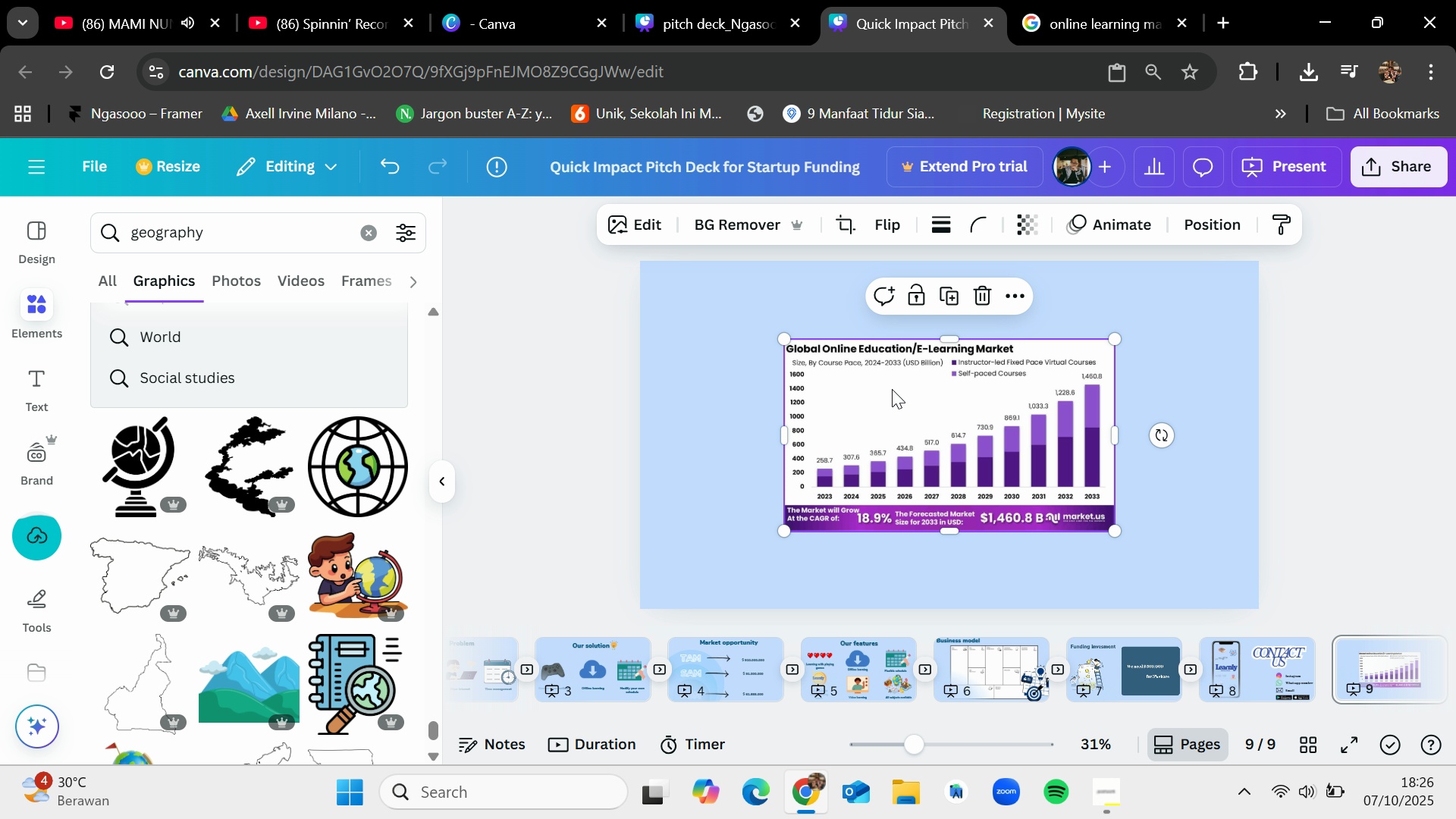 
key(Control+C)
 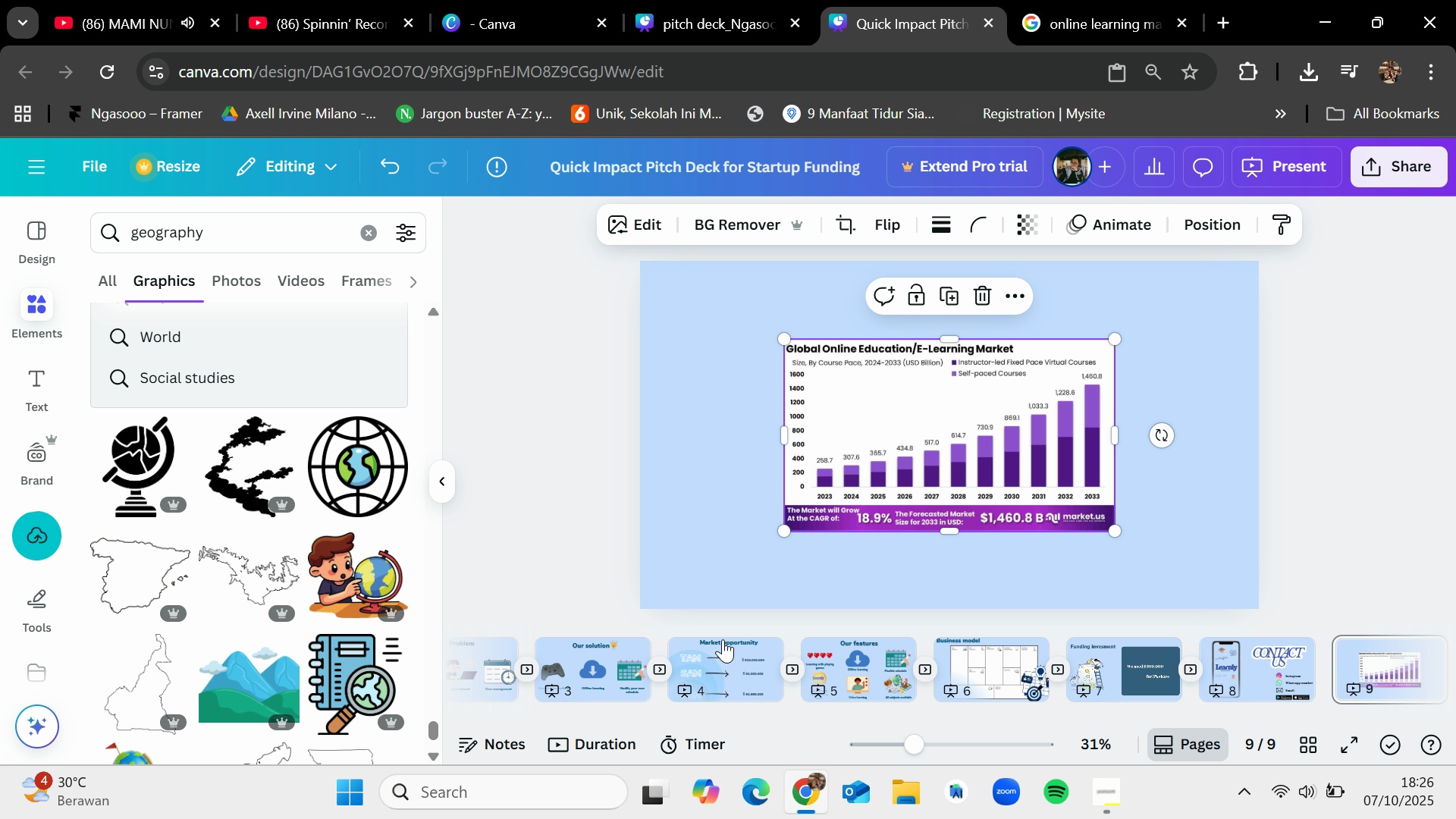 
left_click([723, 648])
 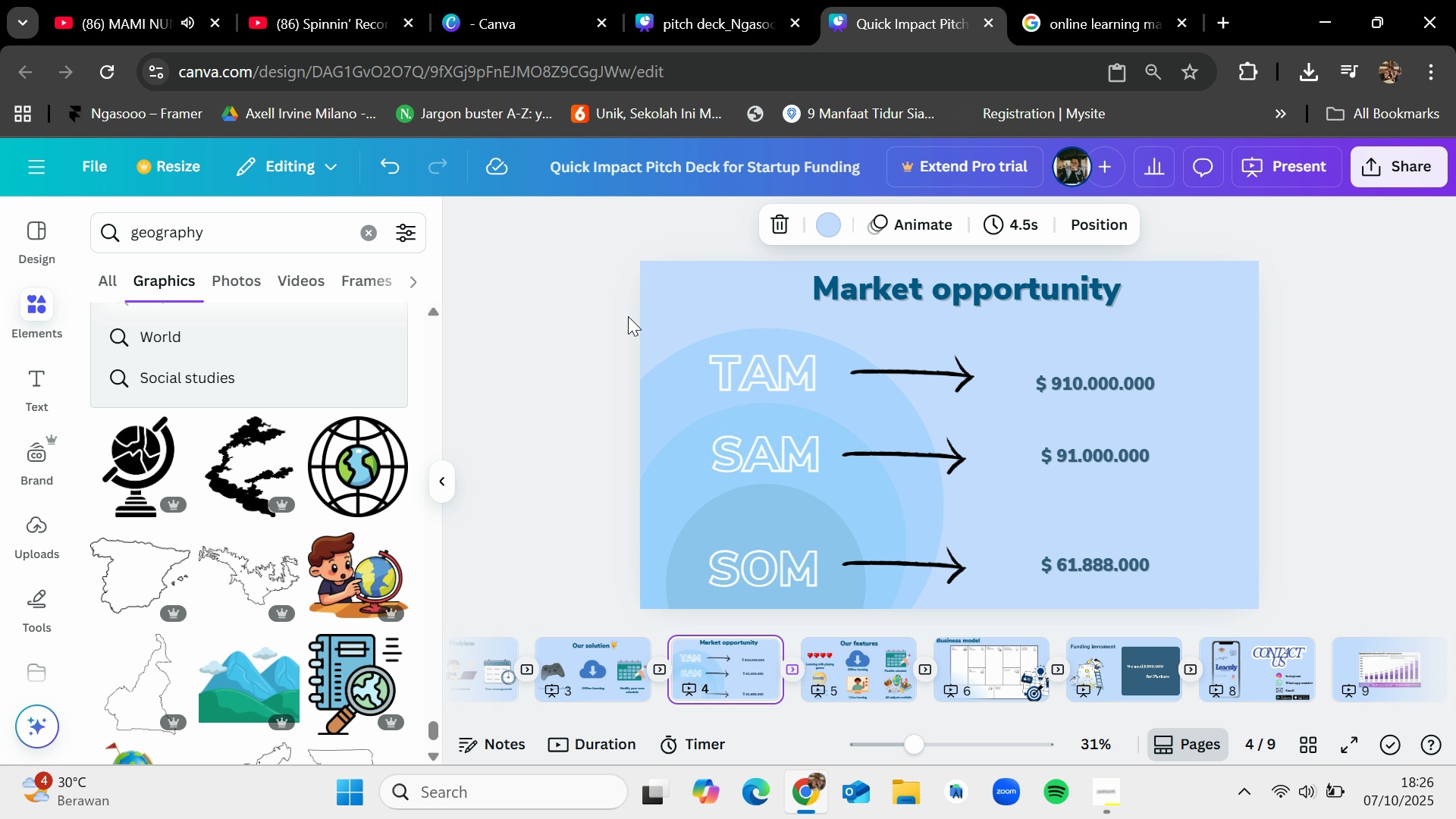 
left_click_drag(start_coordinate=[621, 312], to_coordinate=[1193, 602])
 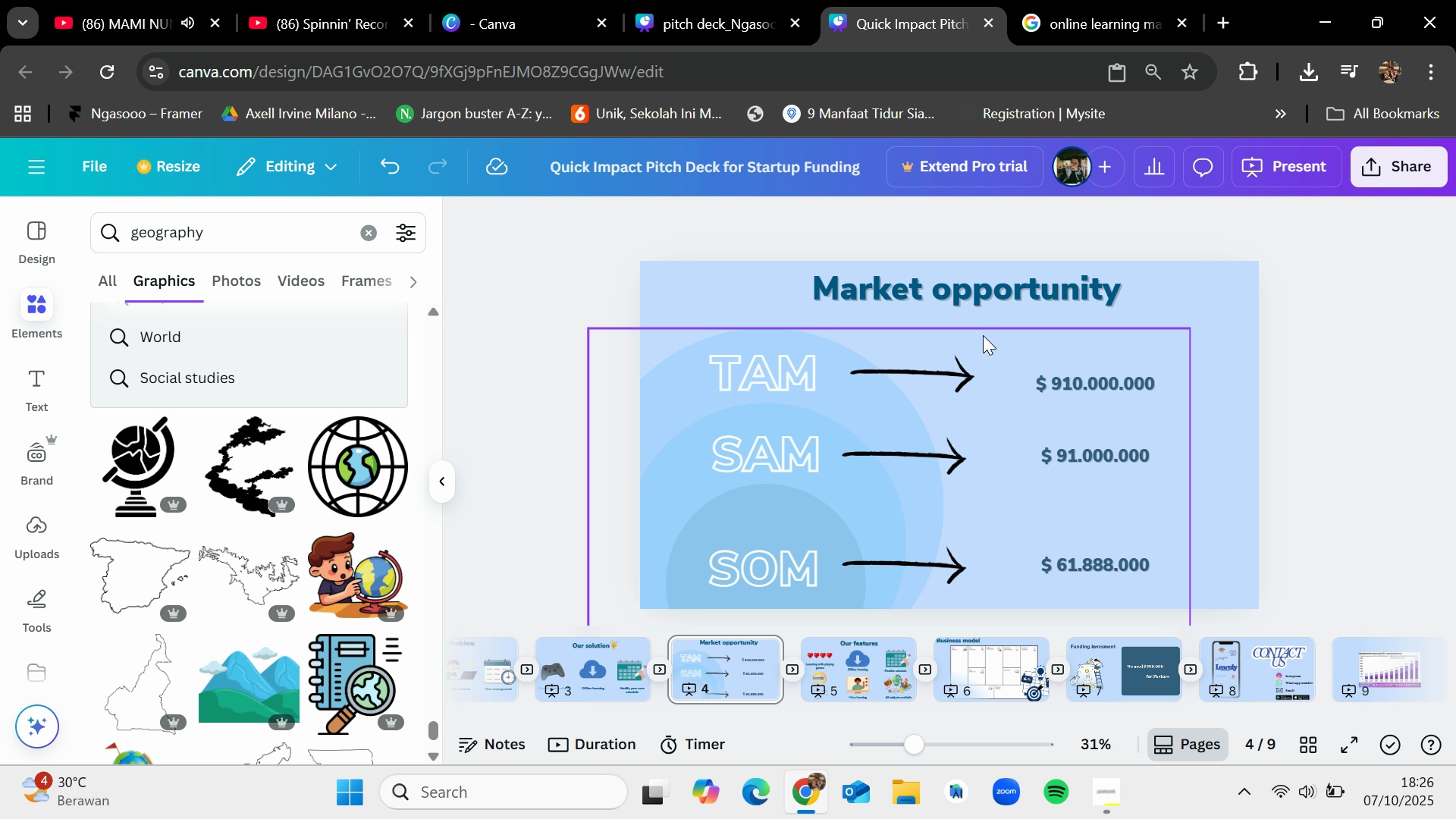 
left_click([967, 372])
 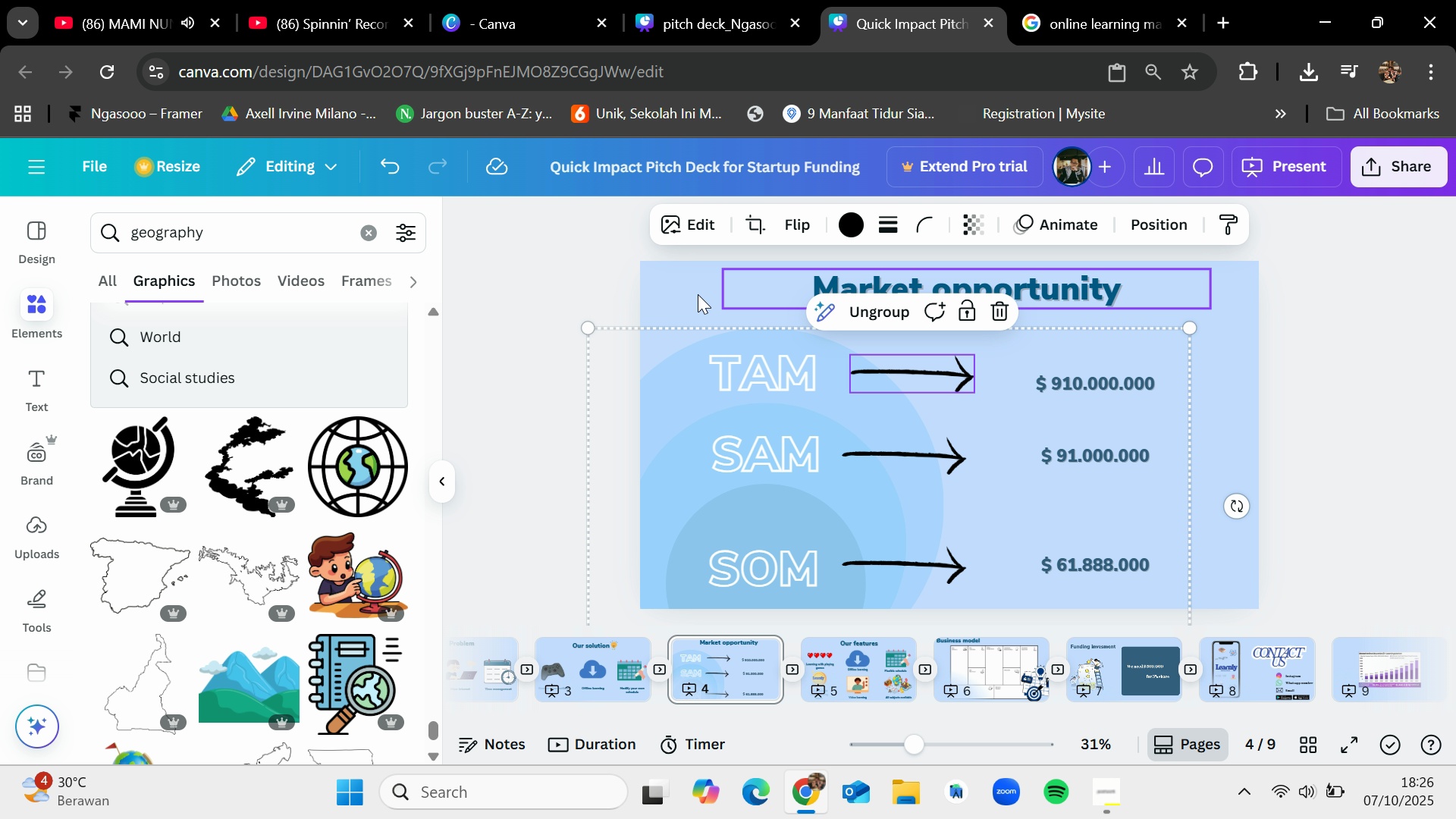 
left_click_drag(start_coordinate=[558, 305], to_coordinate=[993, 651])
 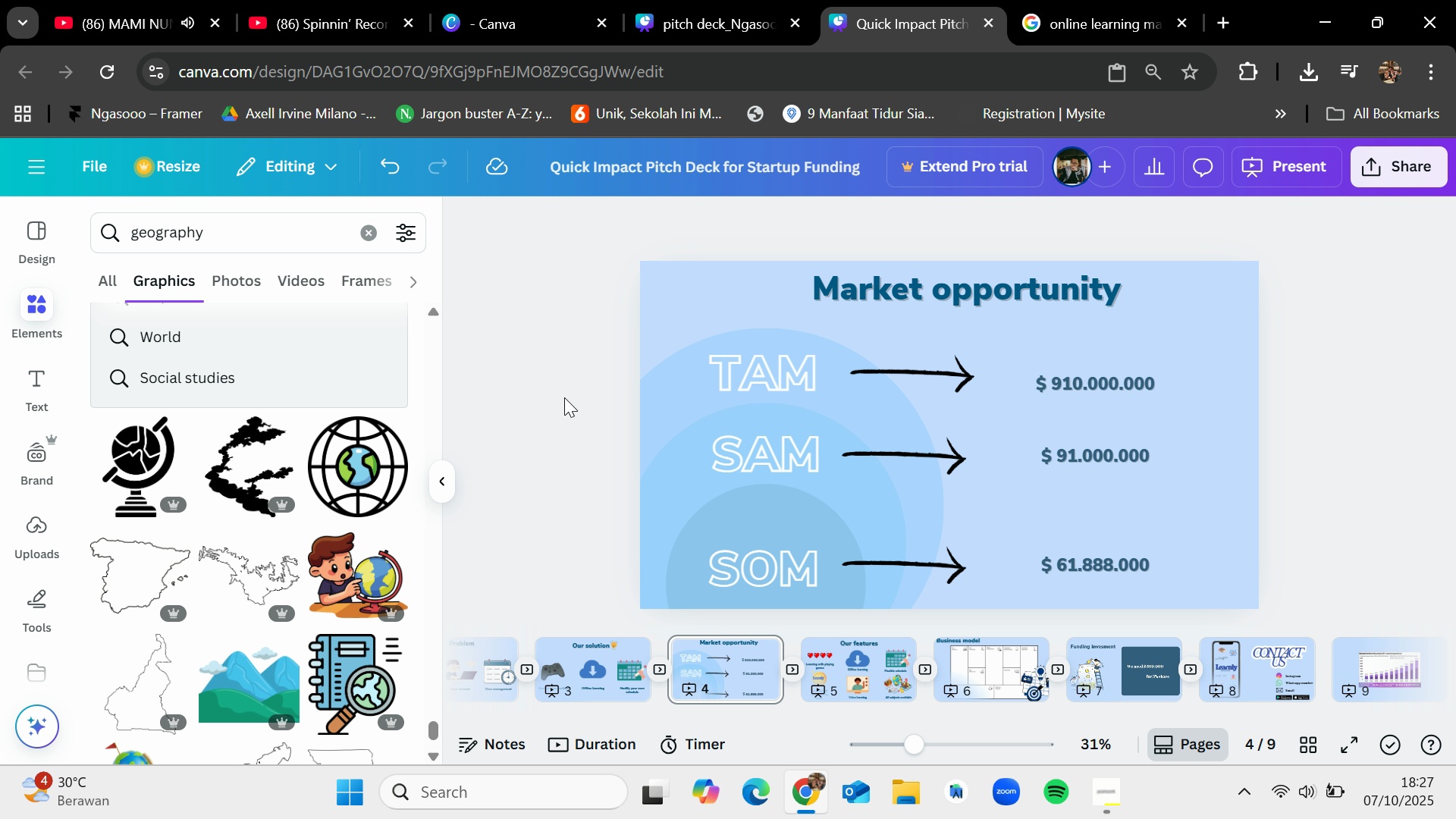 
left_click_drag(start_coordinate=[566, 367], to_coordinate=[1291, 596])
 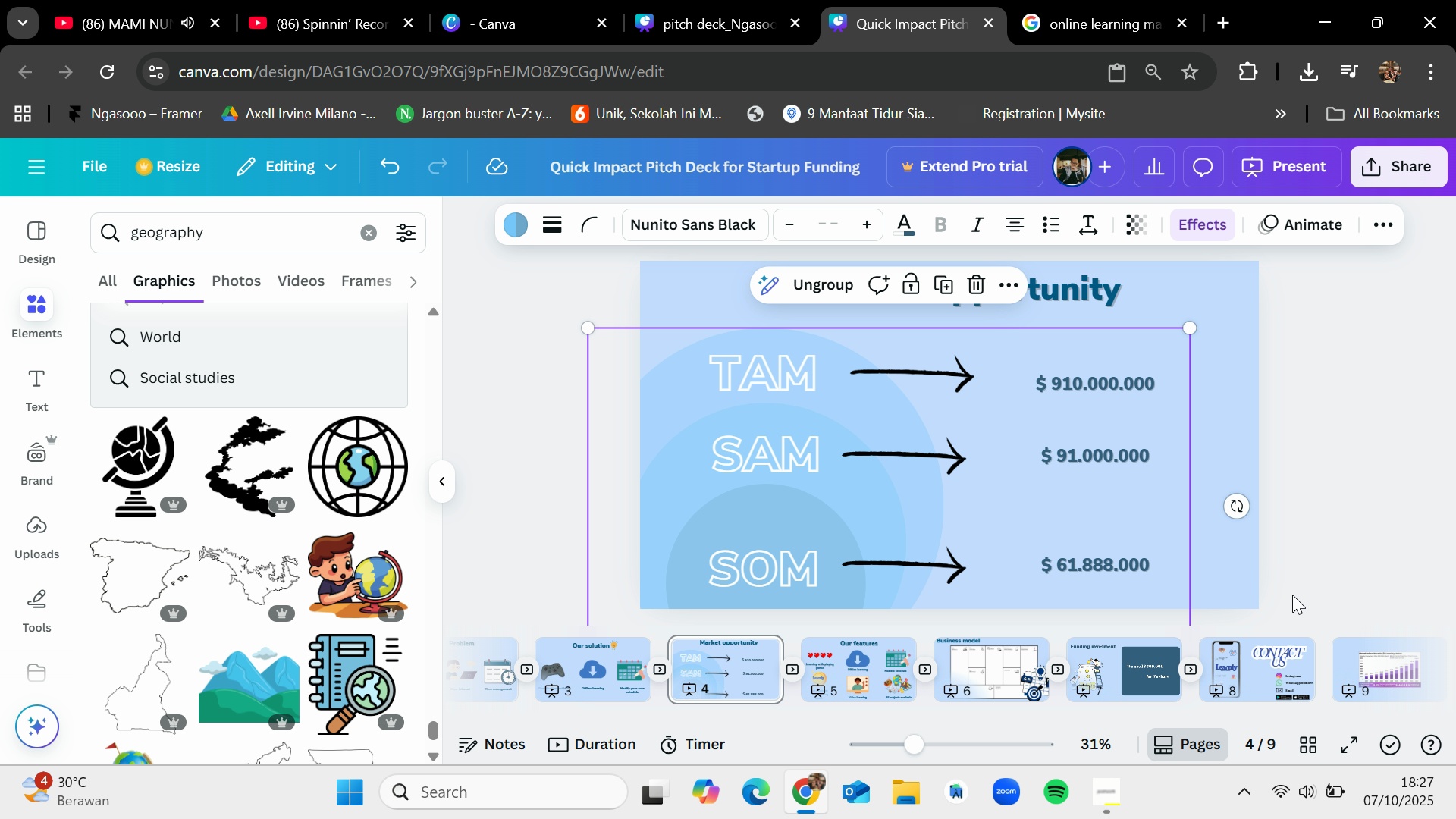 
key(Delete)
 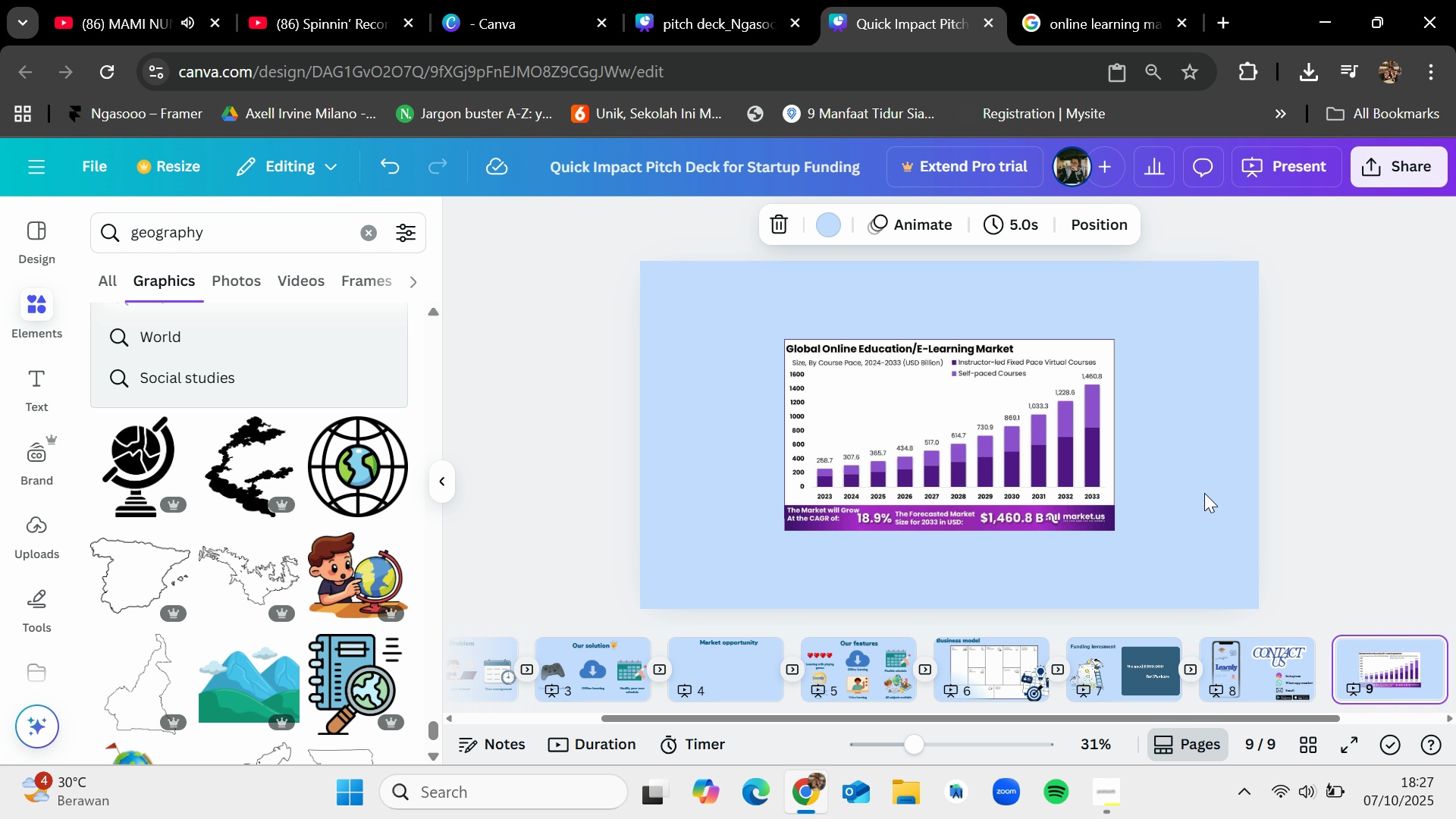 
left_click([913, 391])
 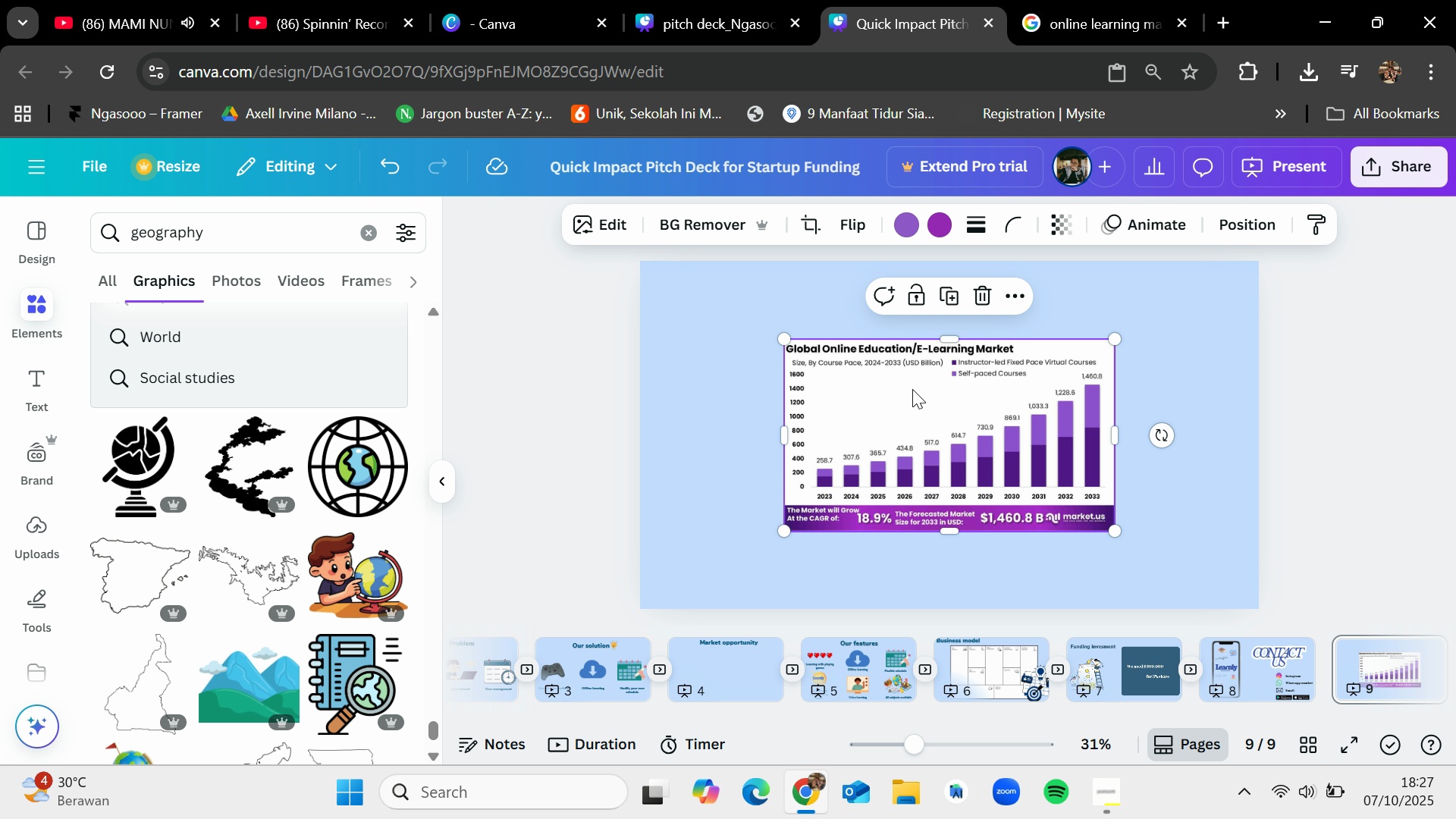 
key(Control+C)
 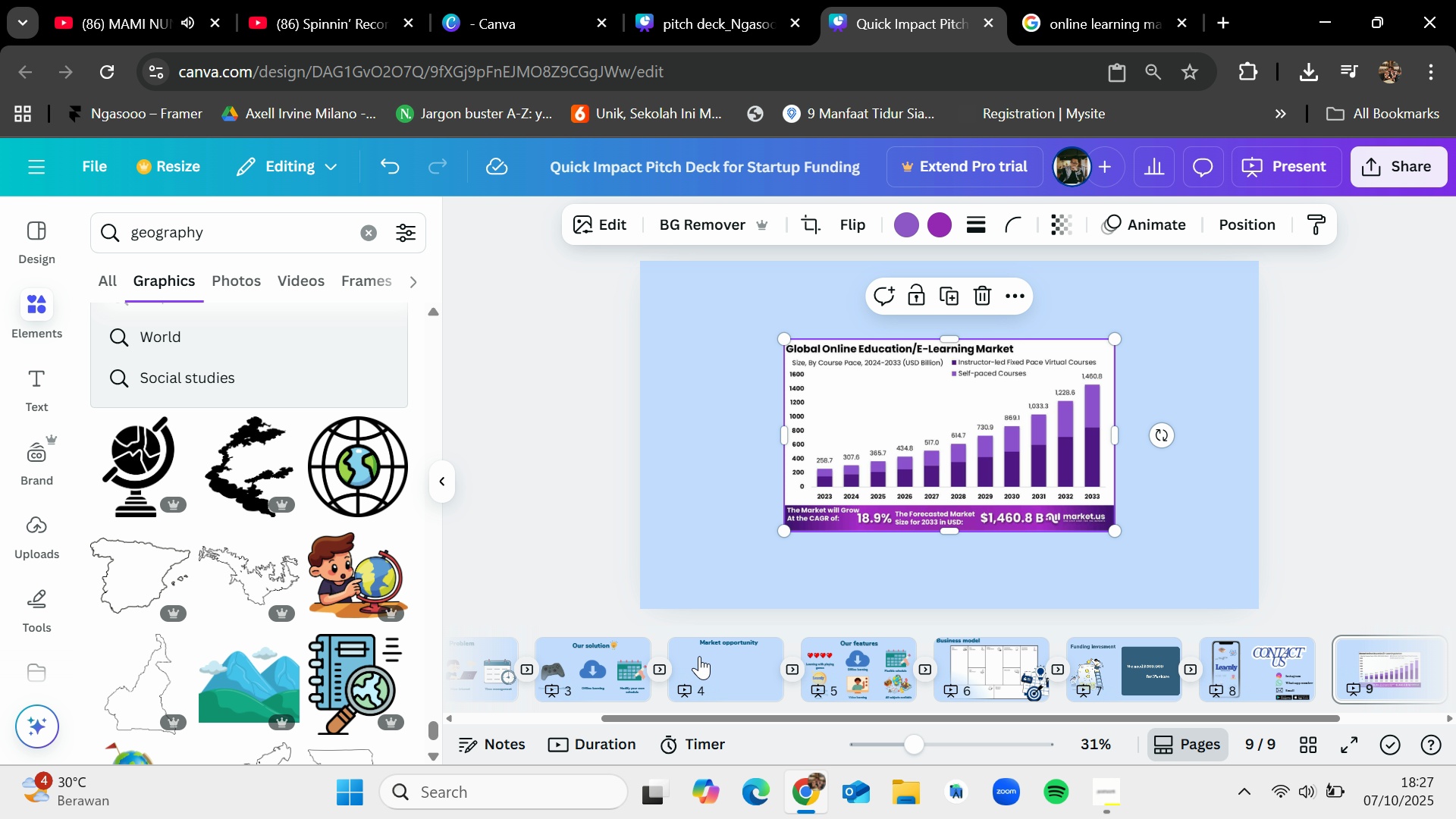 
left_click([701, 656])
 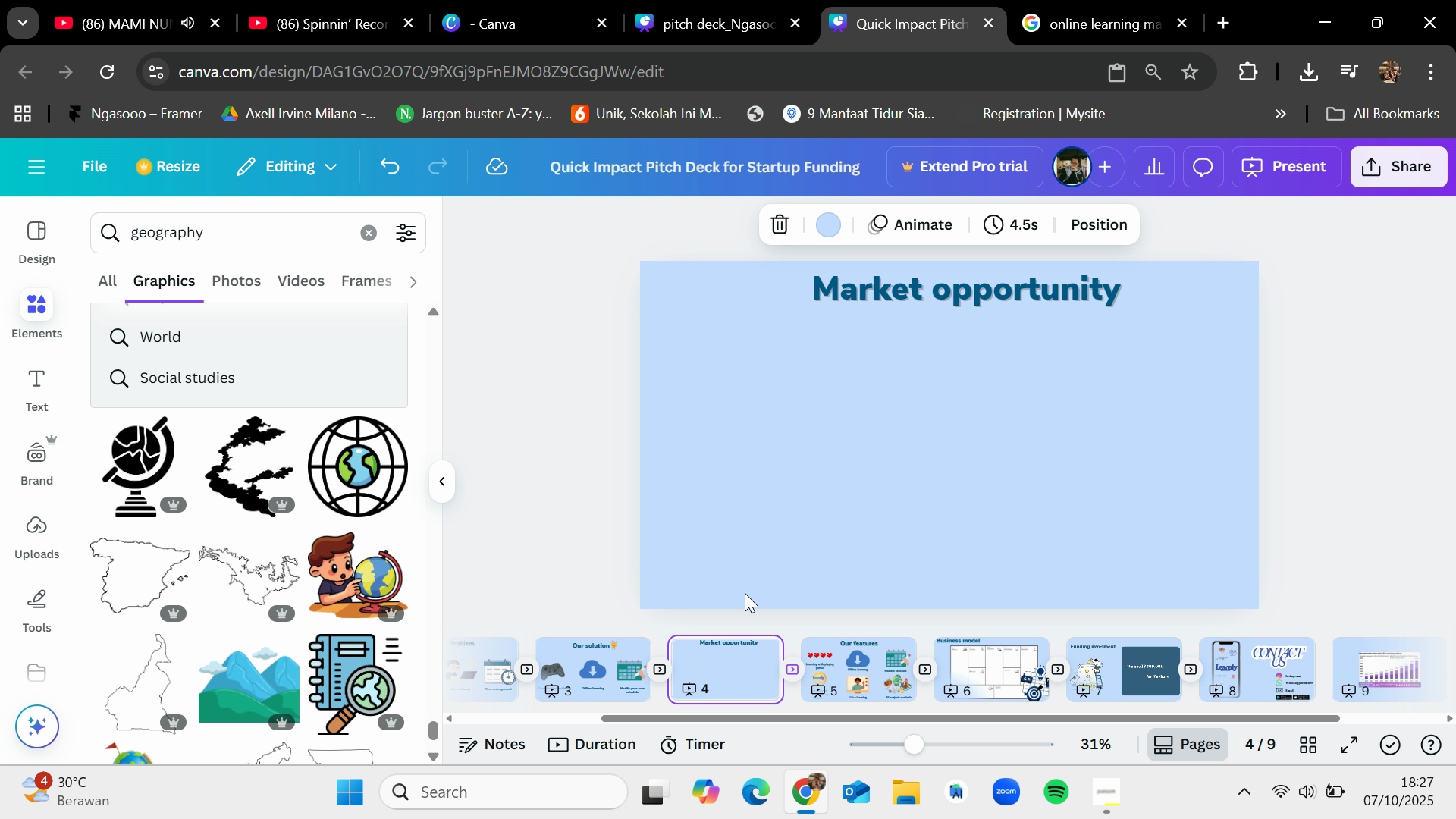 
key(Control+V)
 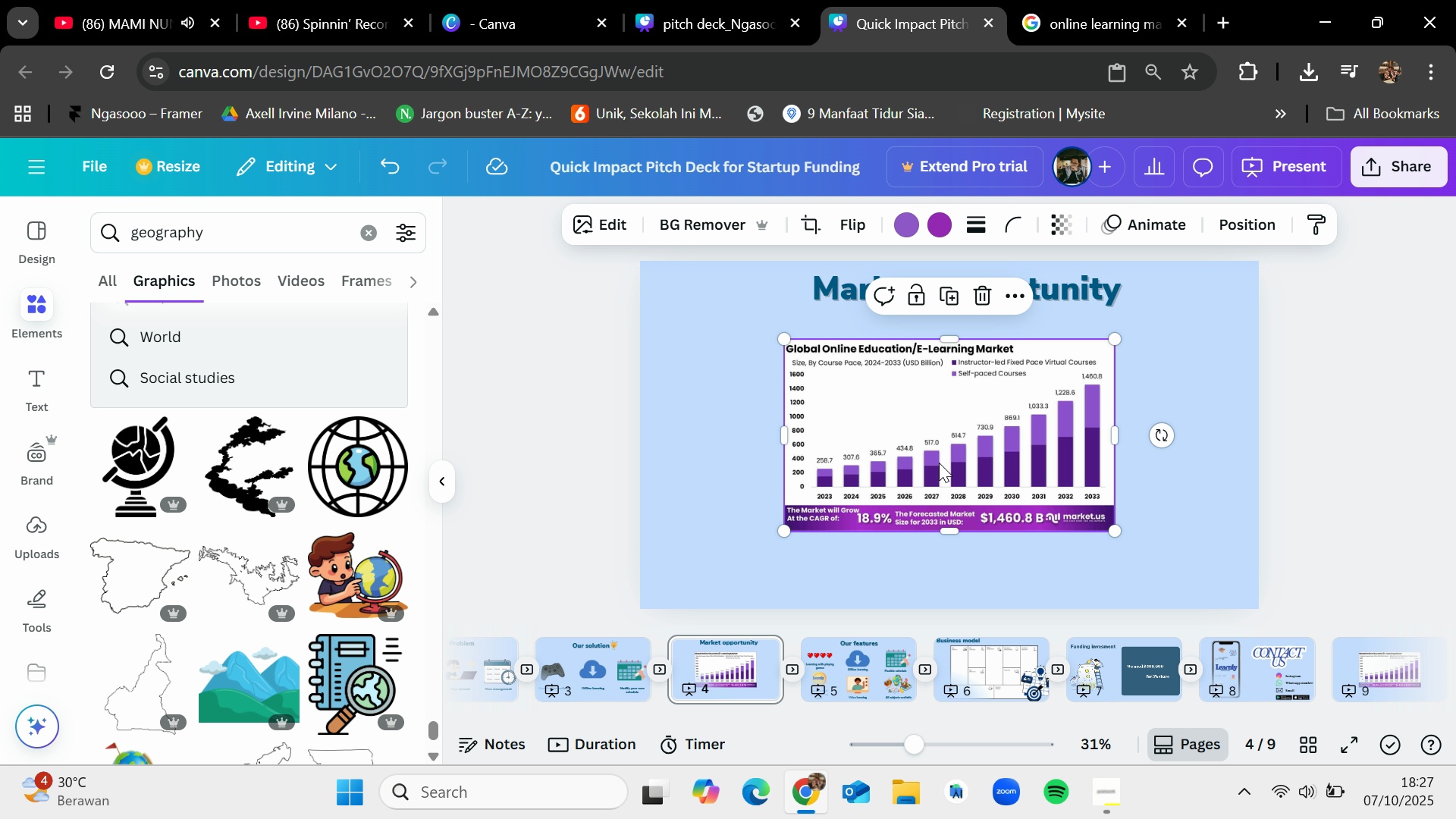 
left_click_drag(start_coordinate=[939, 462], to_coordinate=[915, 471])
 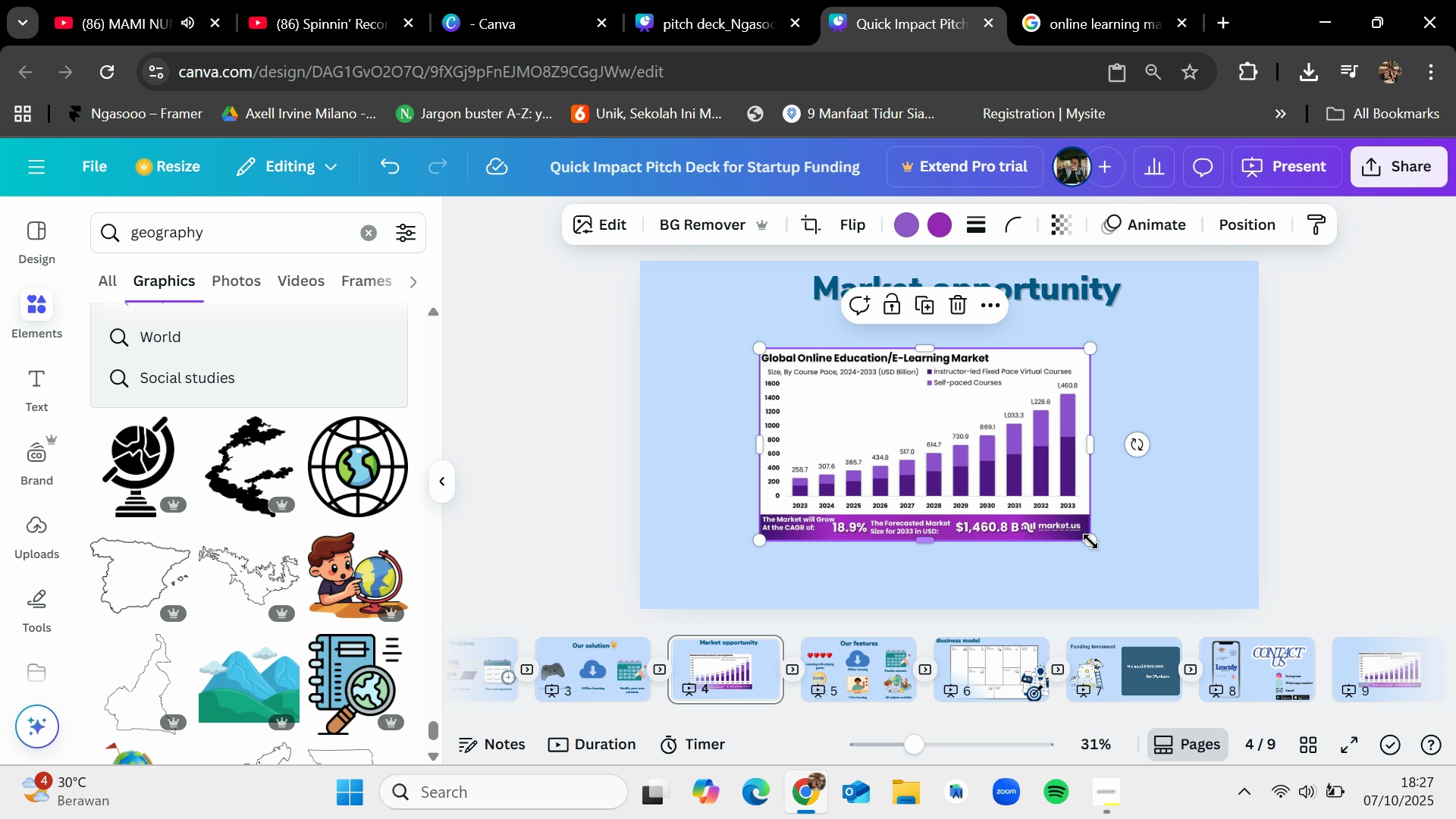 
left_click_drag(start_coordinate=[1094, 543], to_coordinate=[1228, 596])
 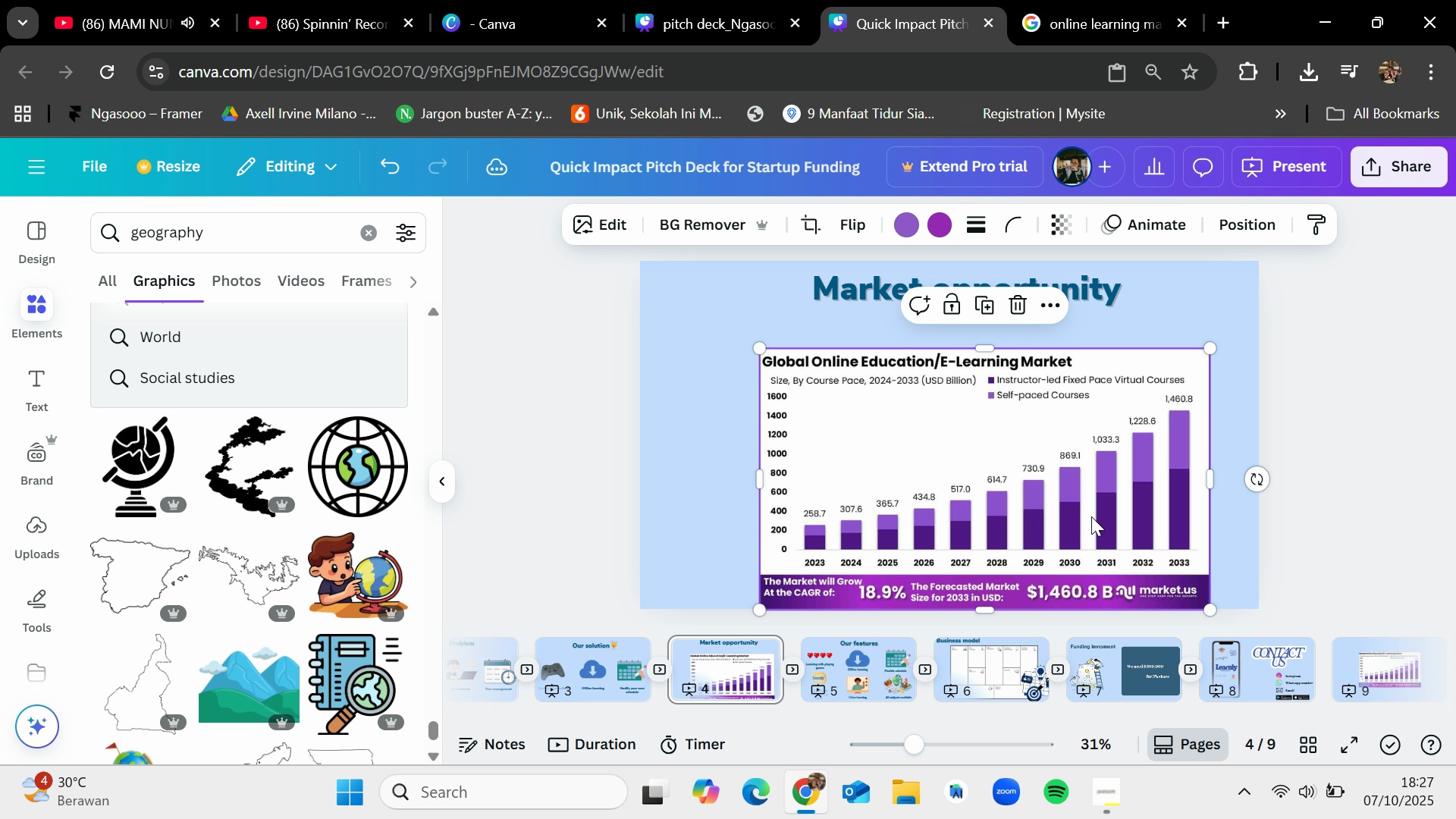 
left_click_drag(start_coordinate=[1090, 516], to_coordinate=[1071, 494])
 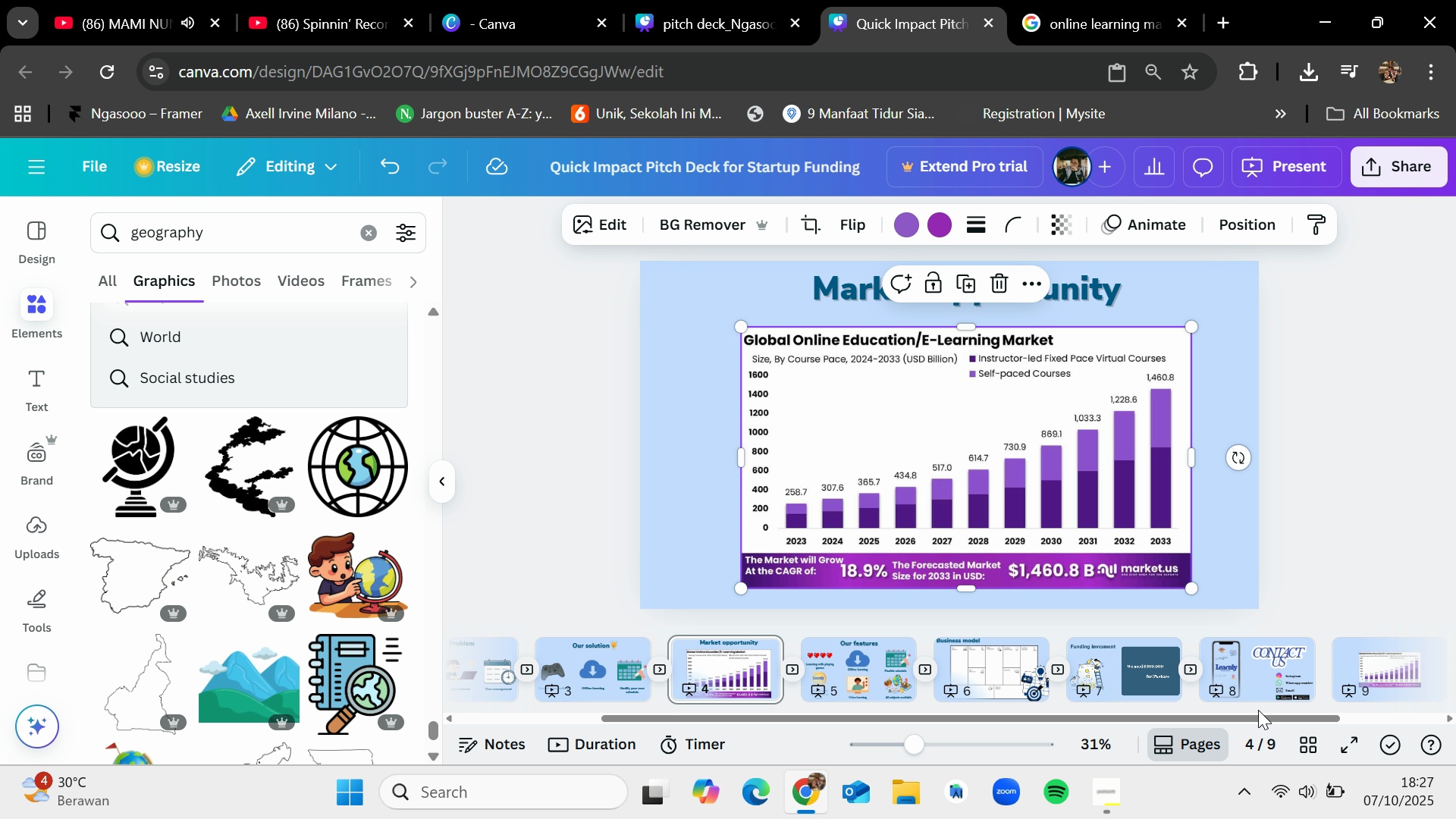 
left_click_drag(start_coordinate=[1257, 717], to_coordinate=[1352, 714])
 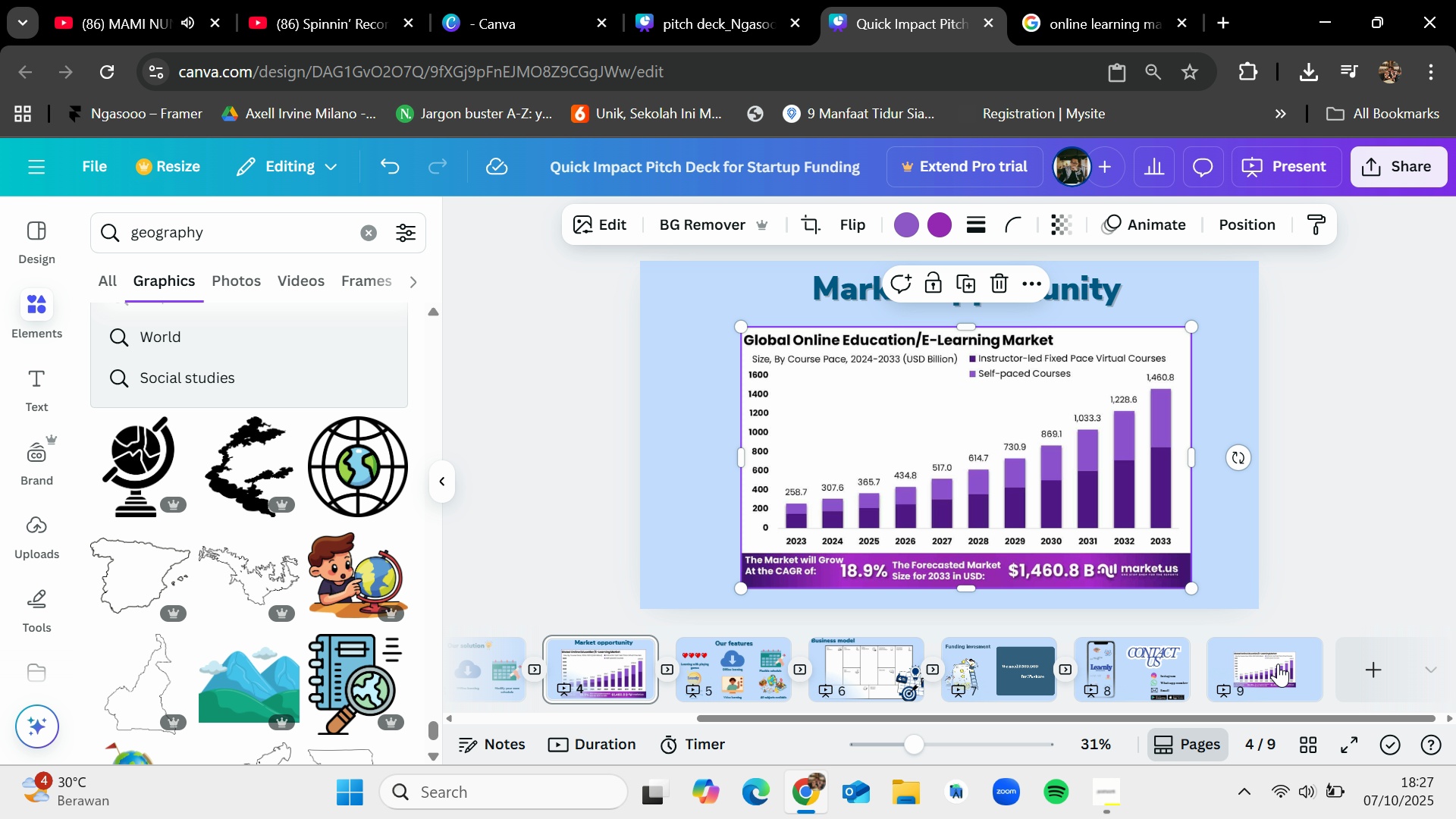 
mouse_move([1264, 665])
 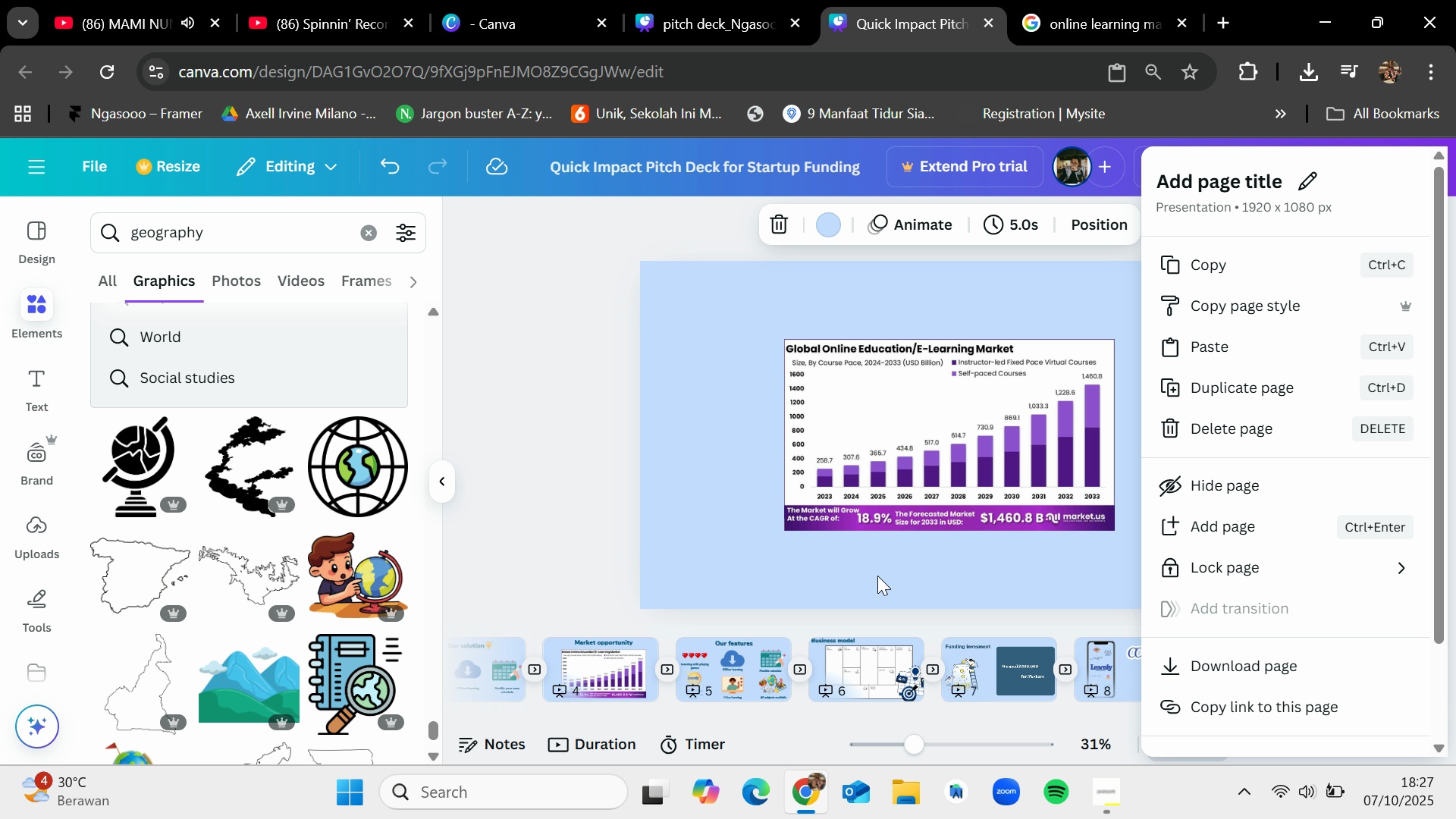 
left_click([878, 576])
 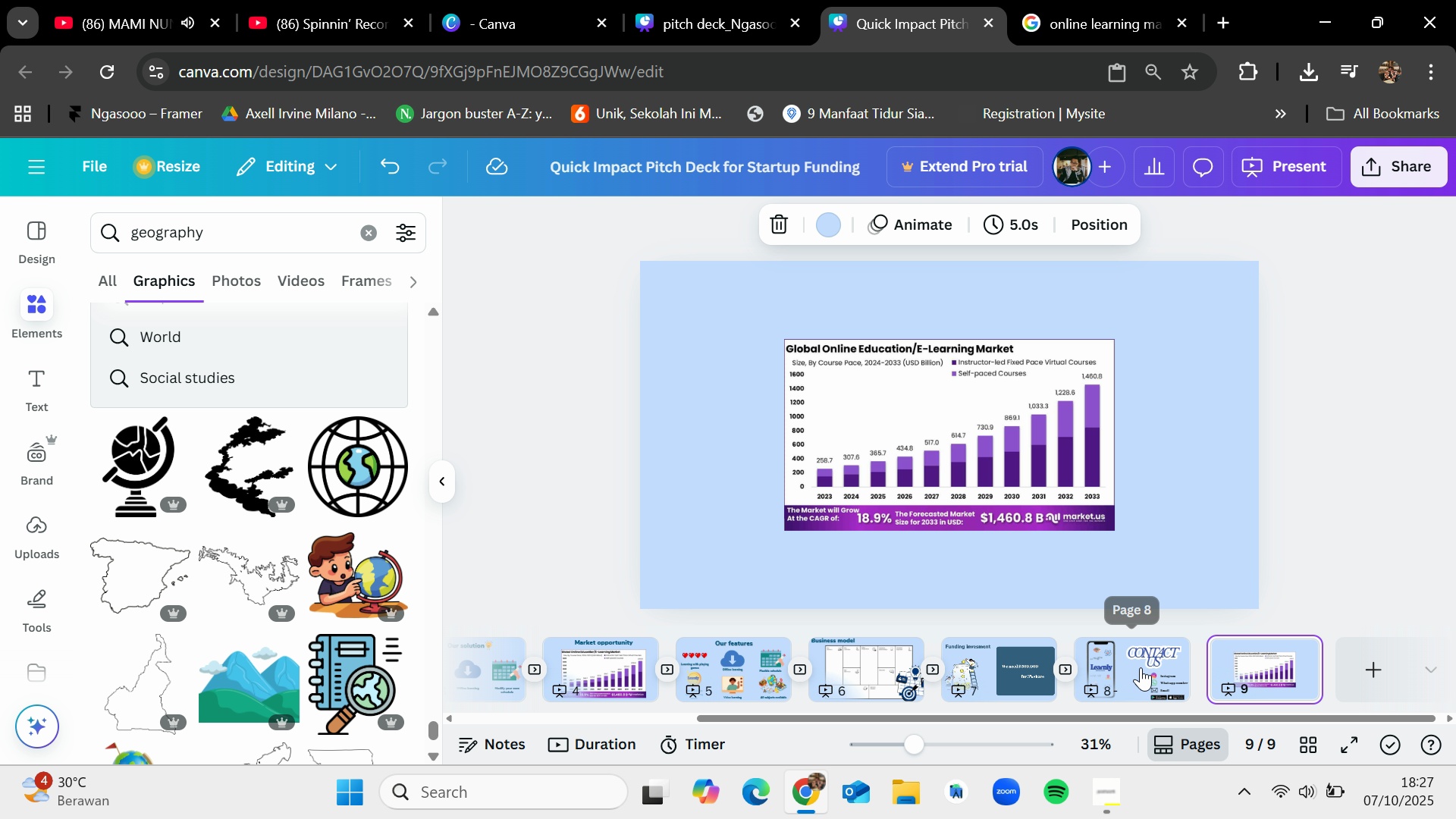 
left_click([1141, 667])
 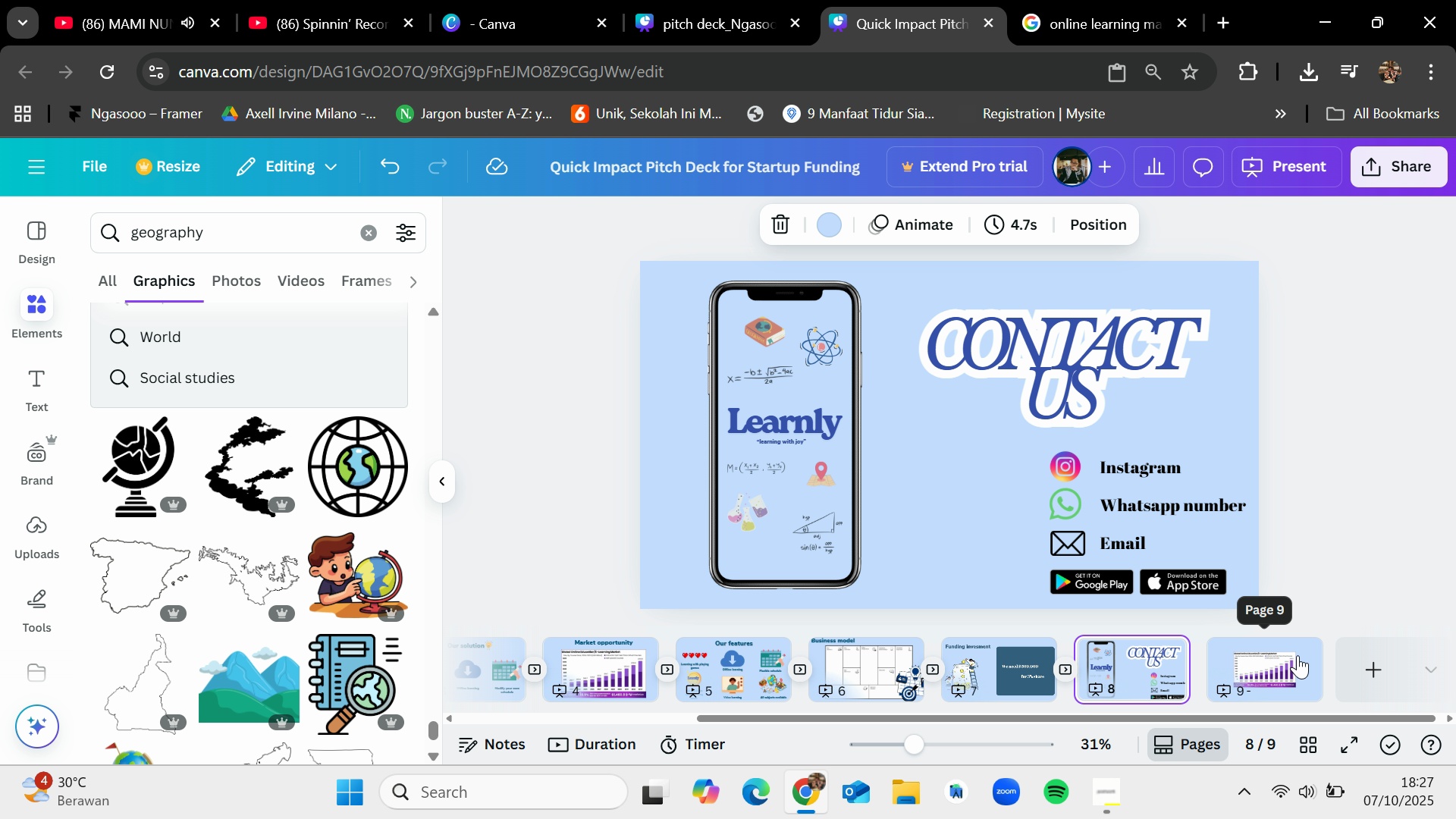 
left_click([1298, 655])
 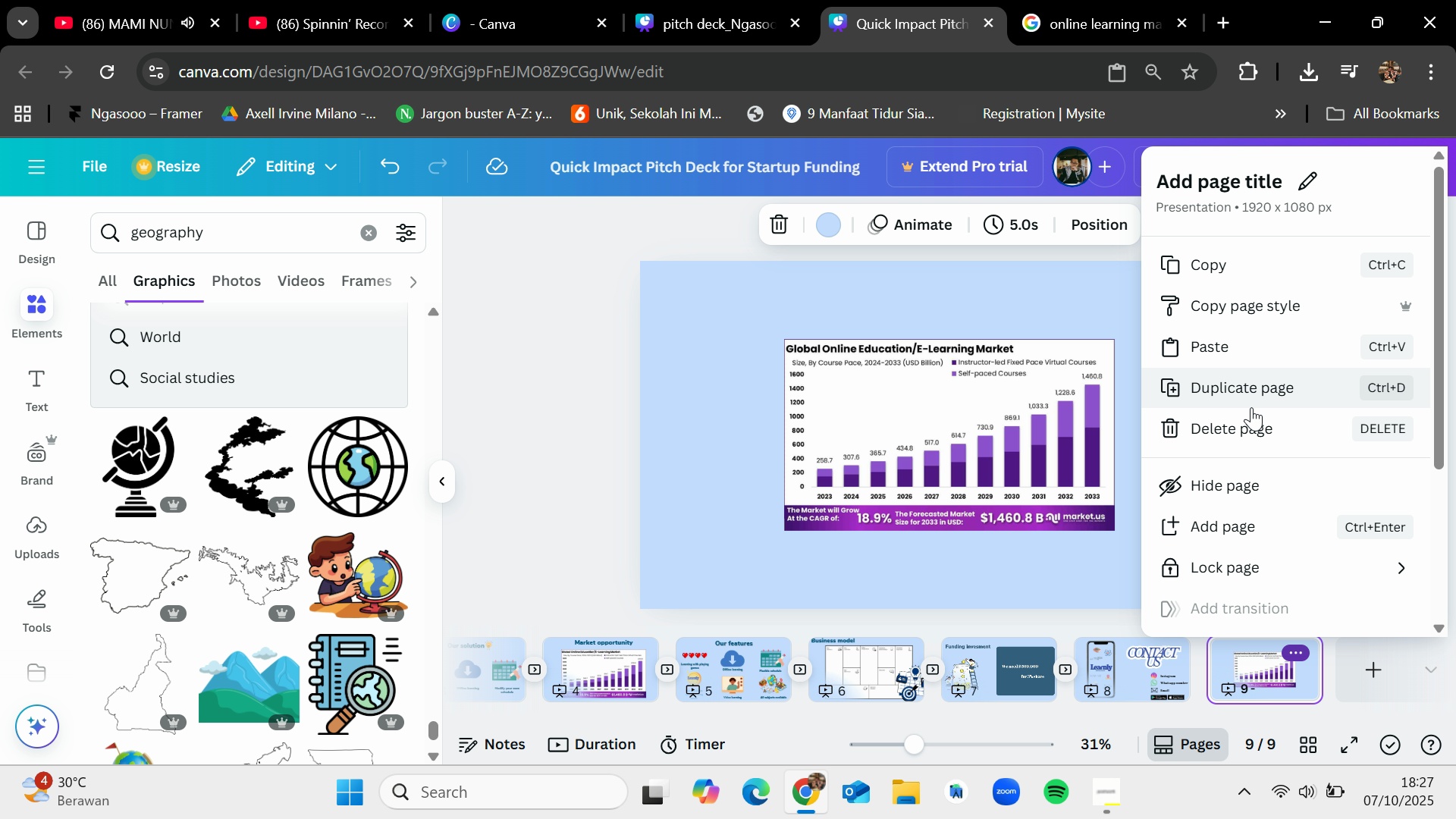 
left_click([1251, 427])
 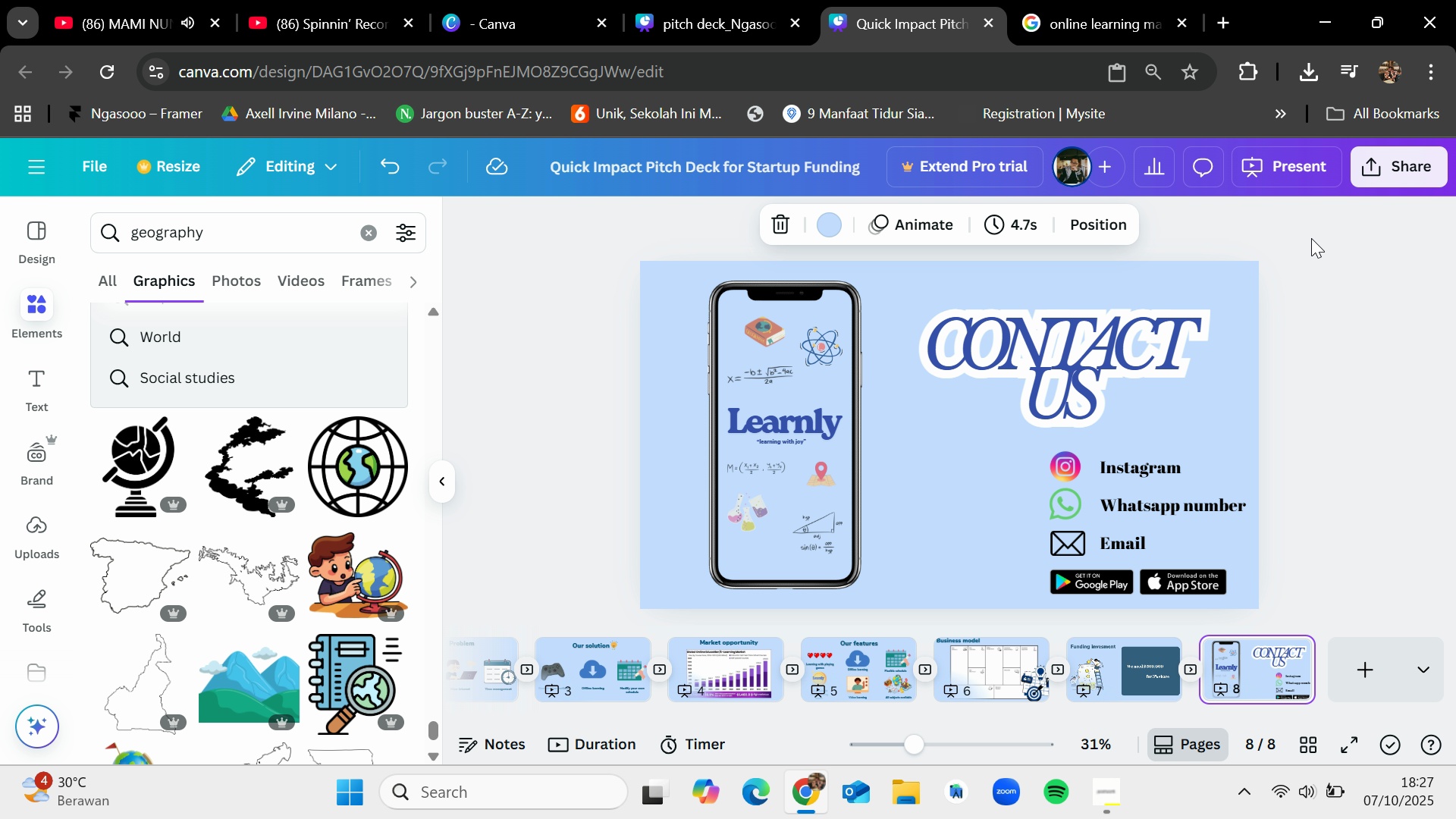 
left_click([904, 790])
 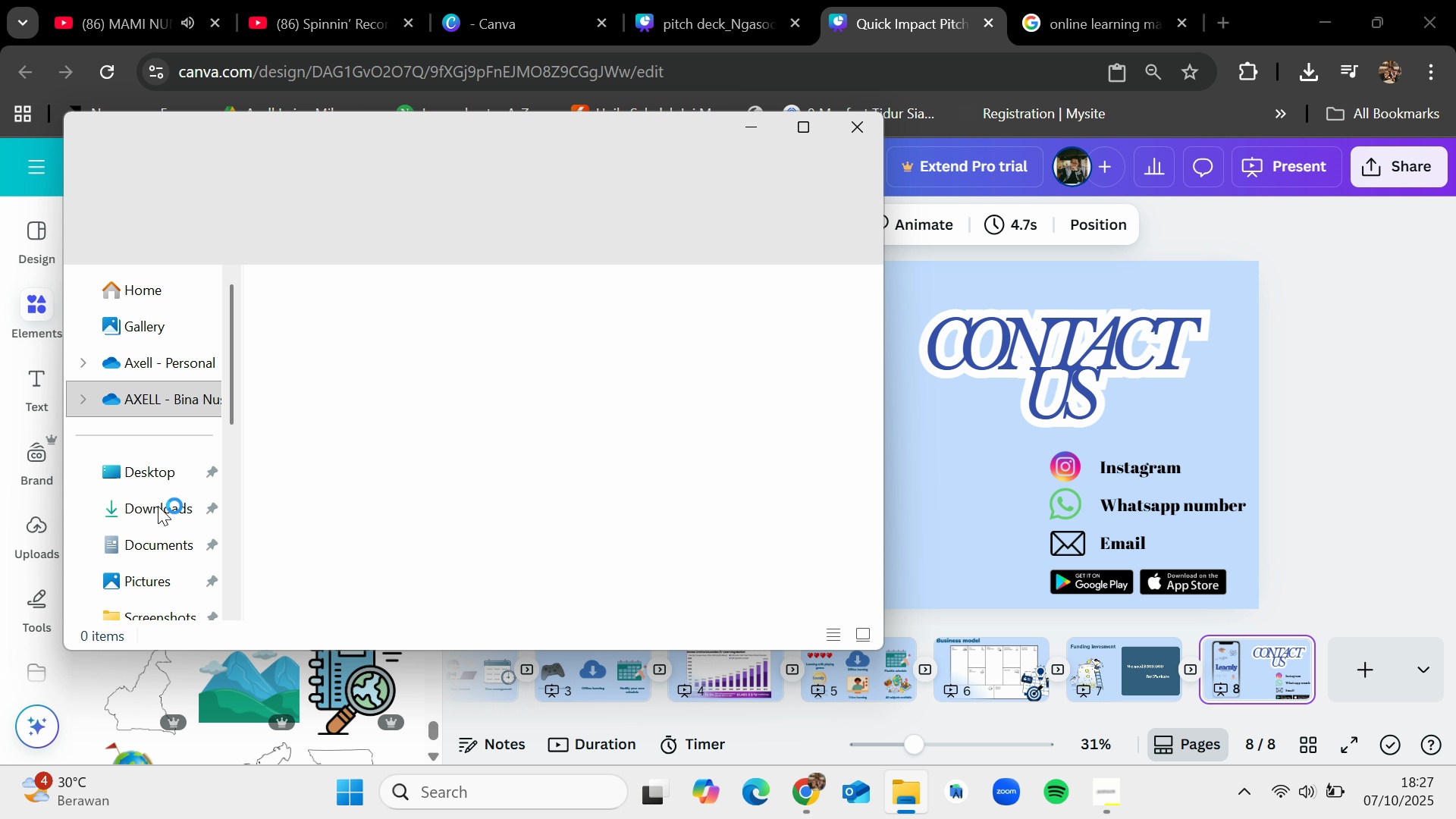 
left_click([152, 509])
 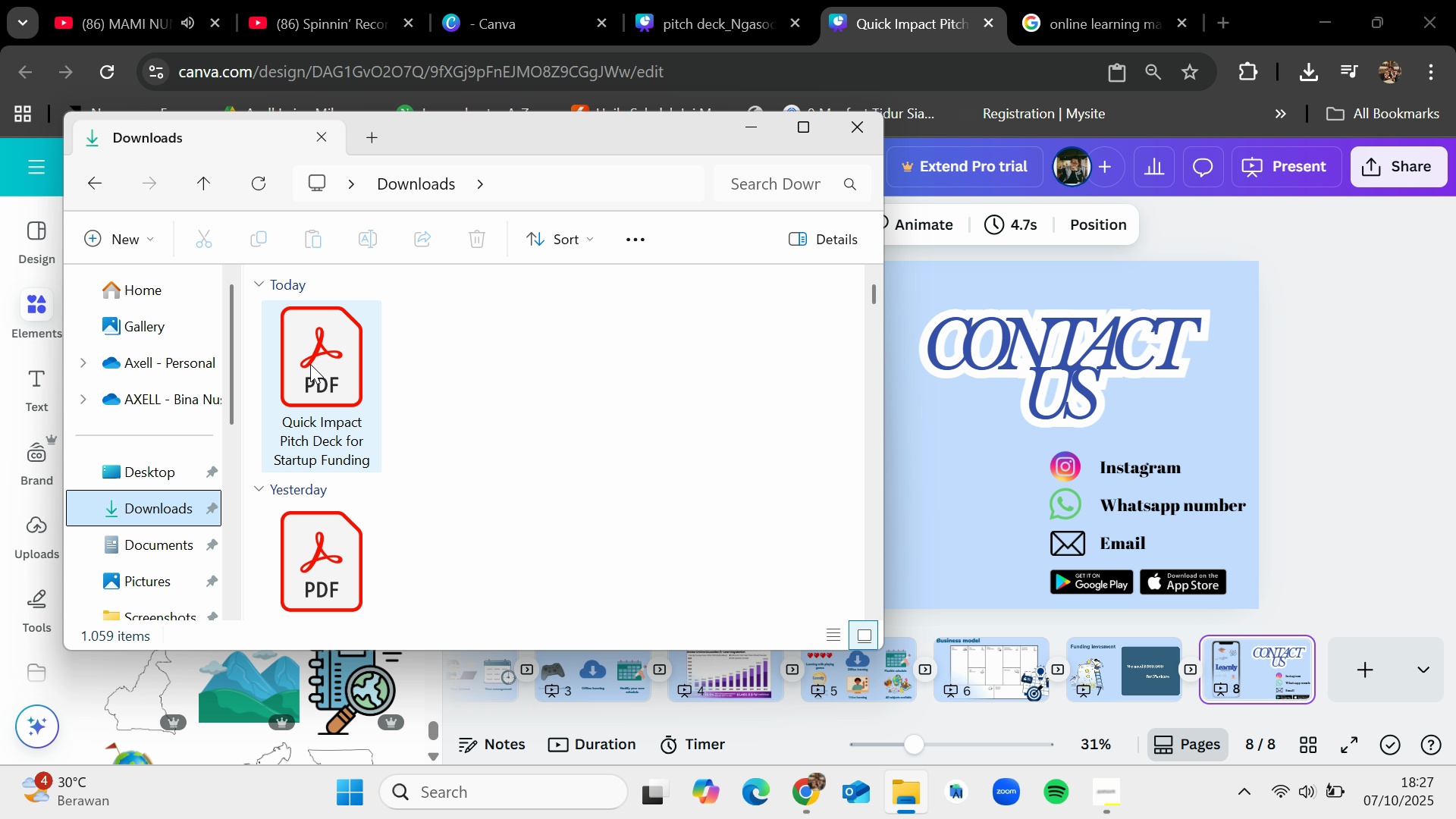 
left_click([309, 365])
 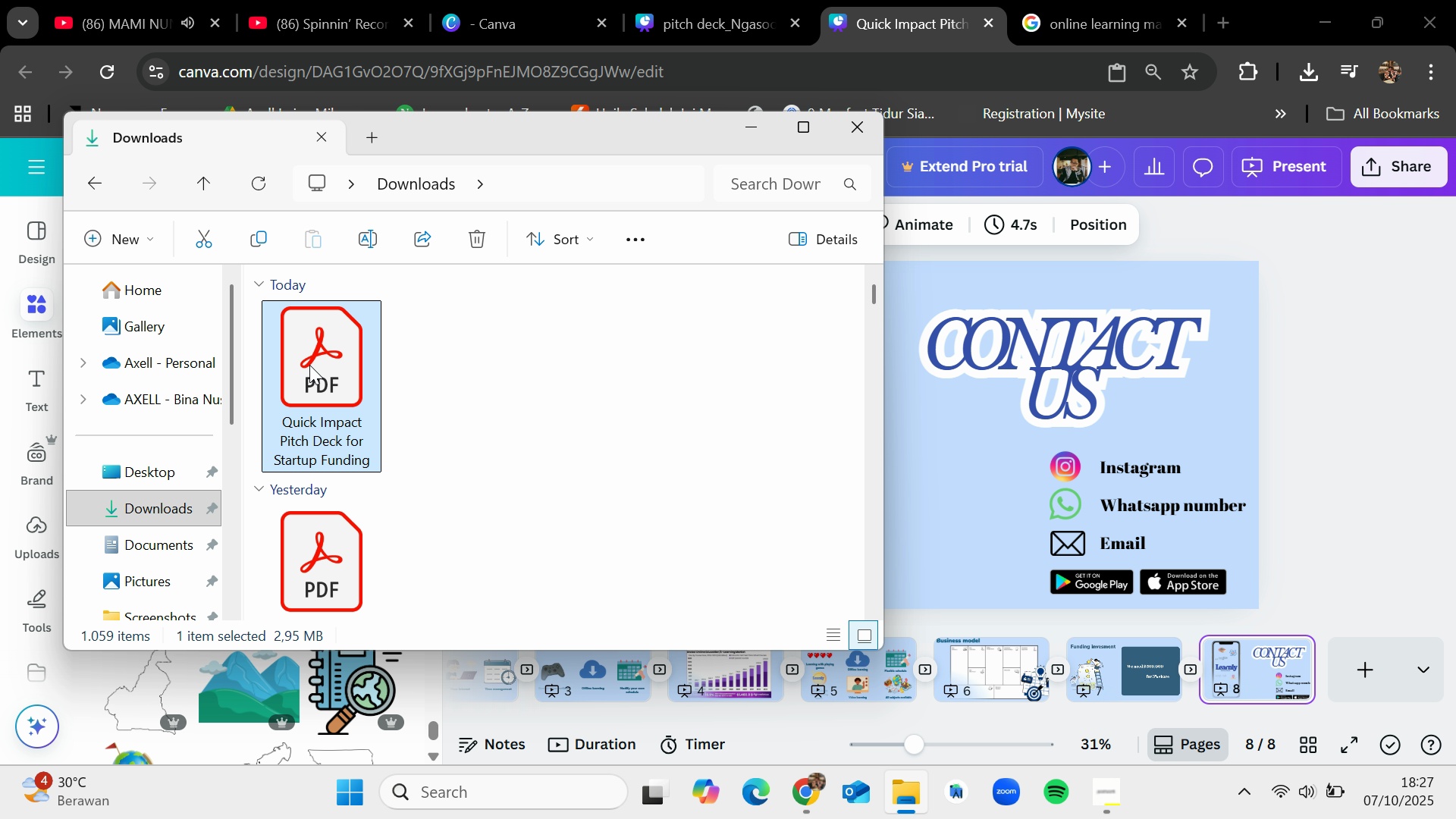 
right_click([309, 365])
 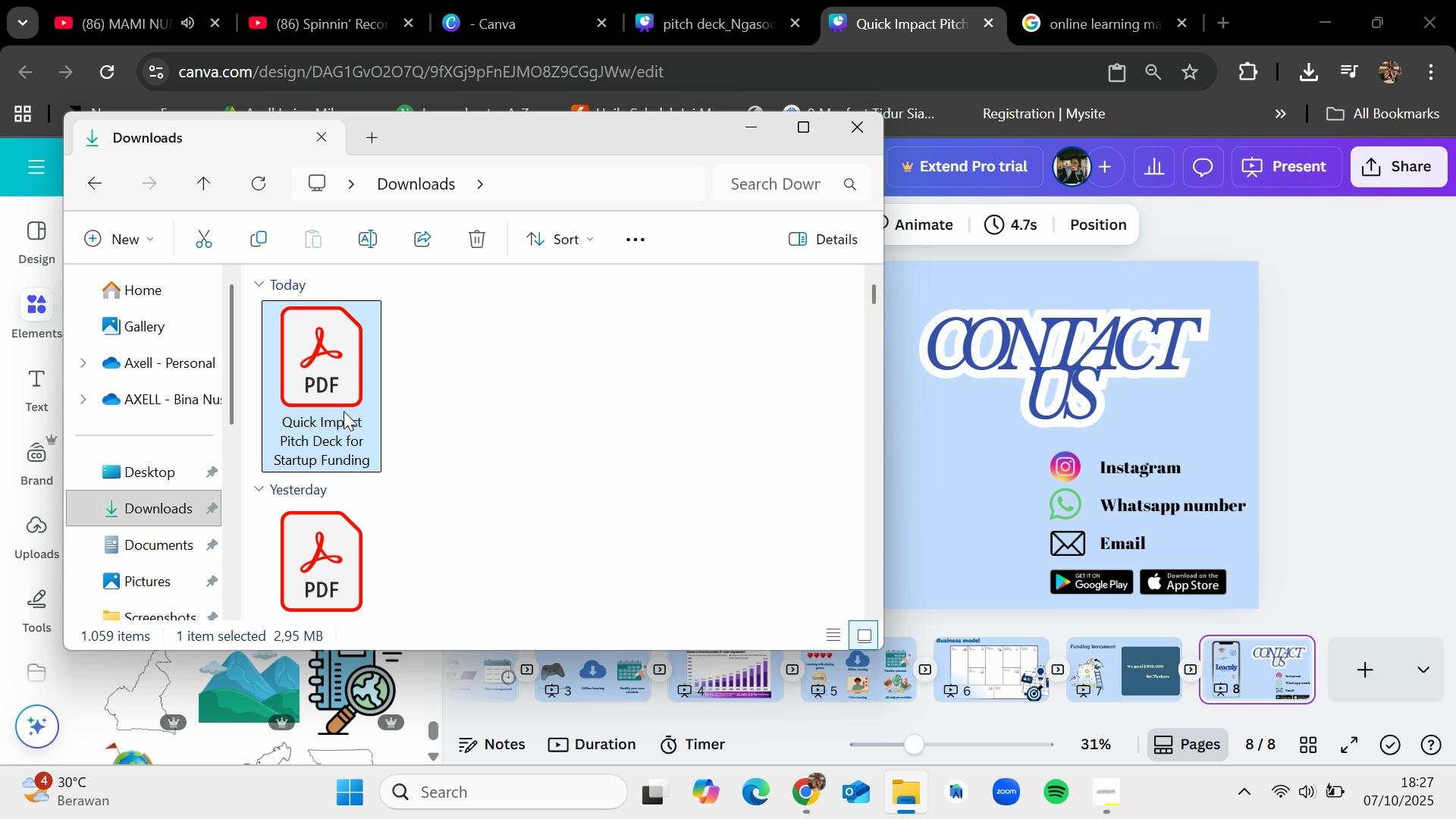 
right_click([344, 411])
 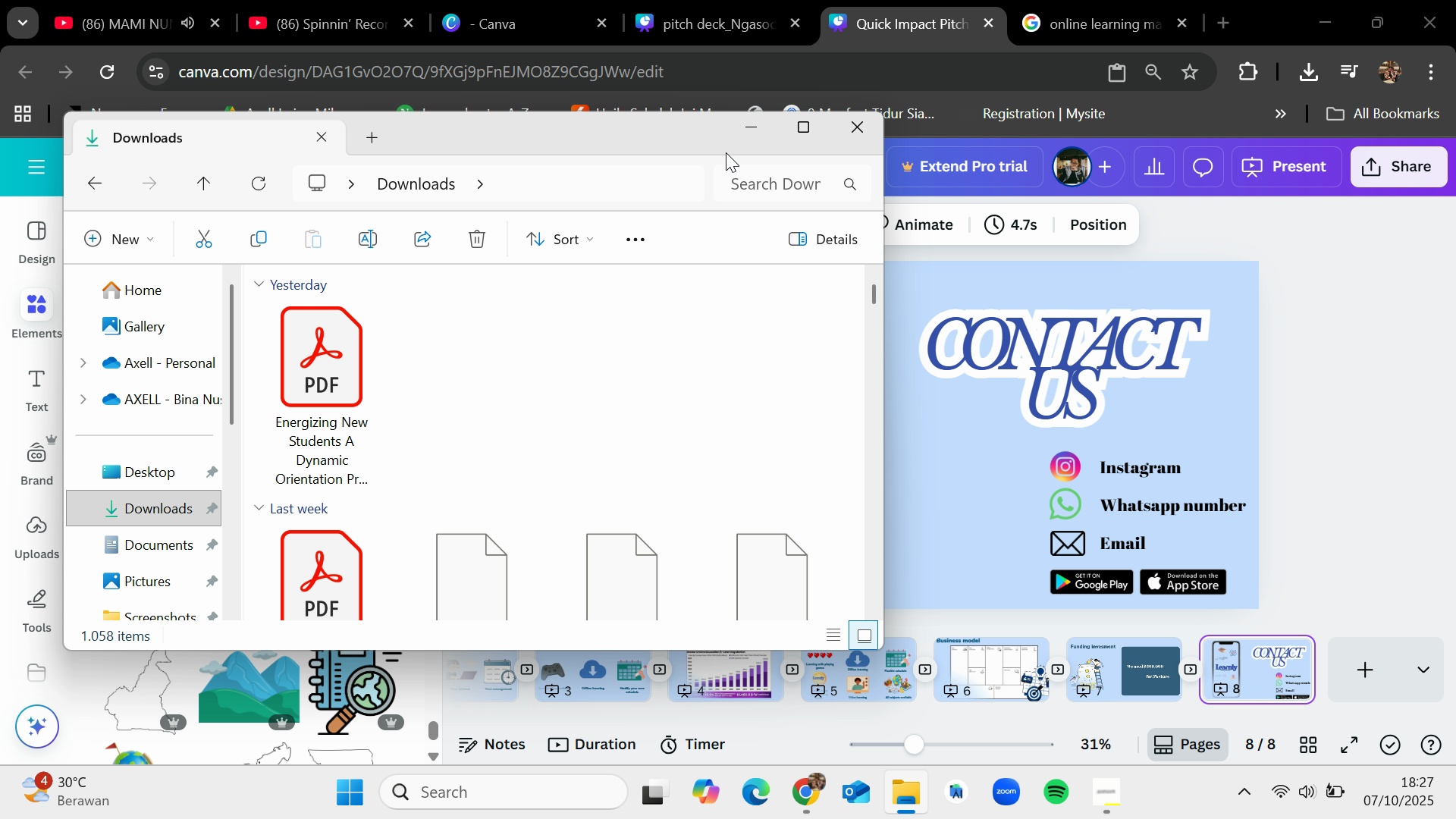 
left_click([839, 119])
 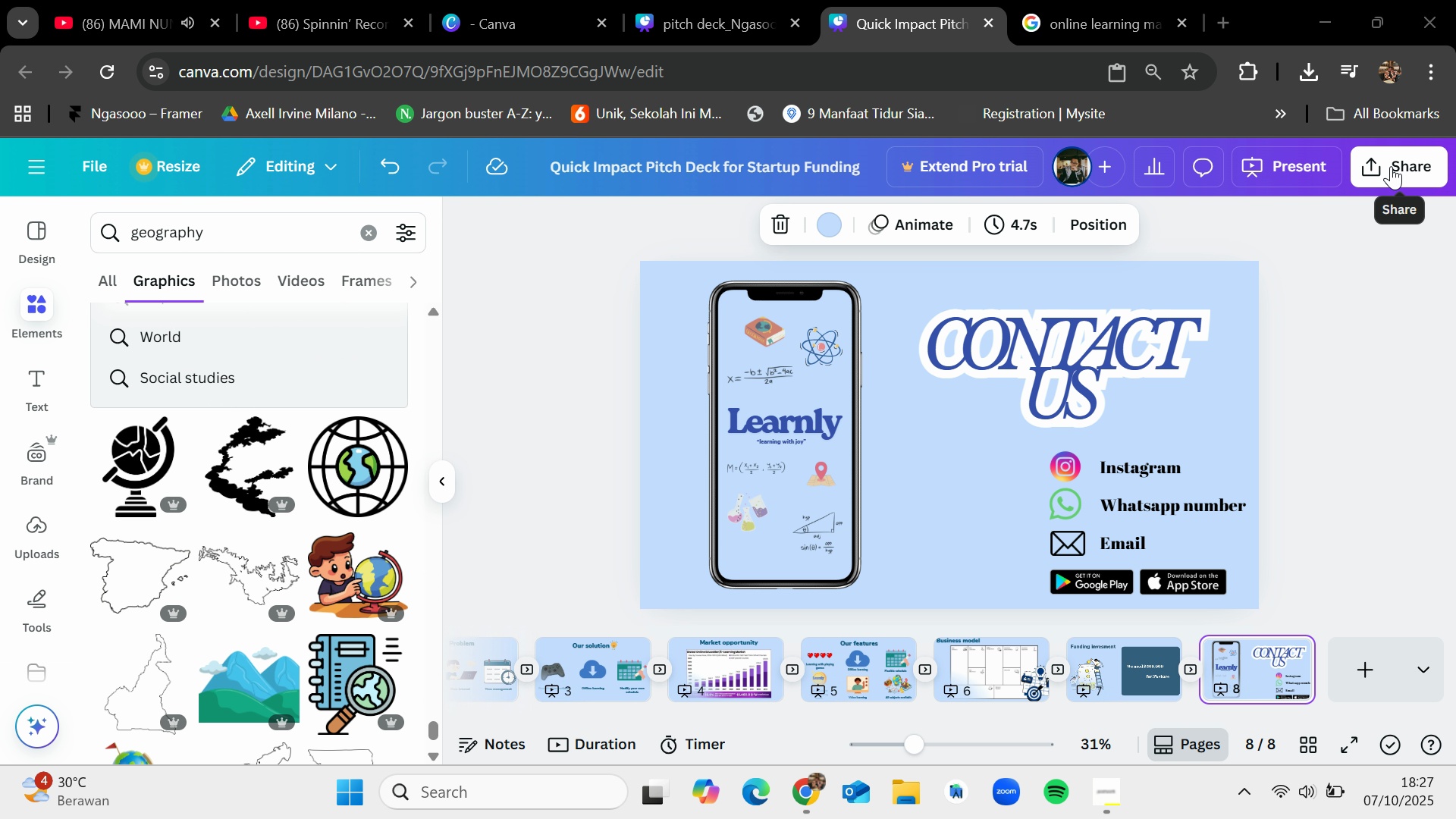 
left_click([1391, 165])
 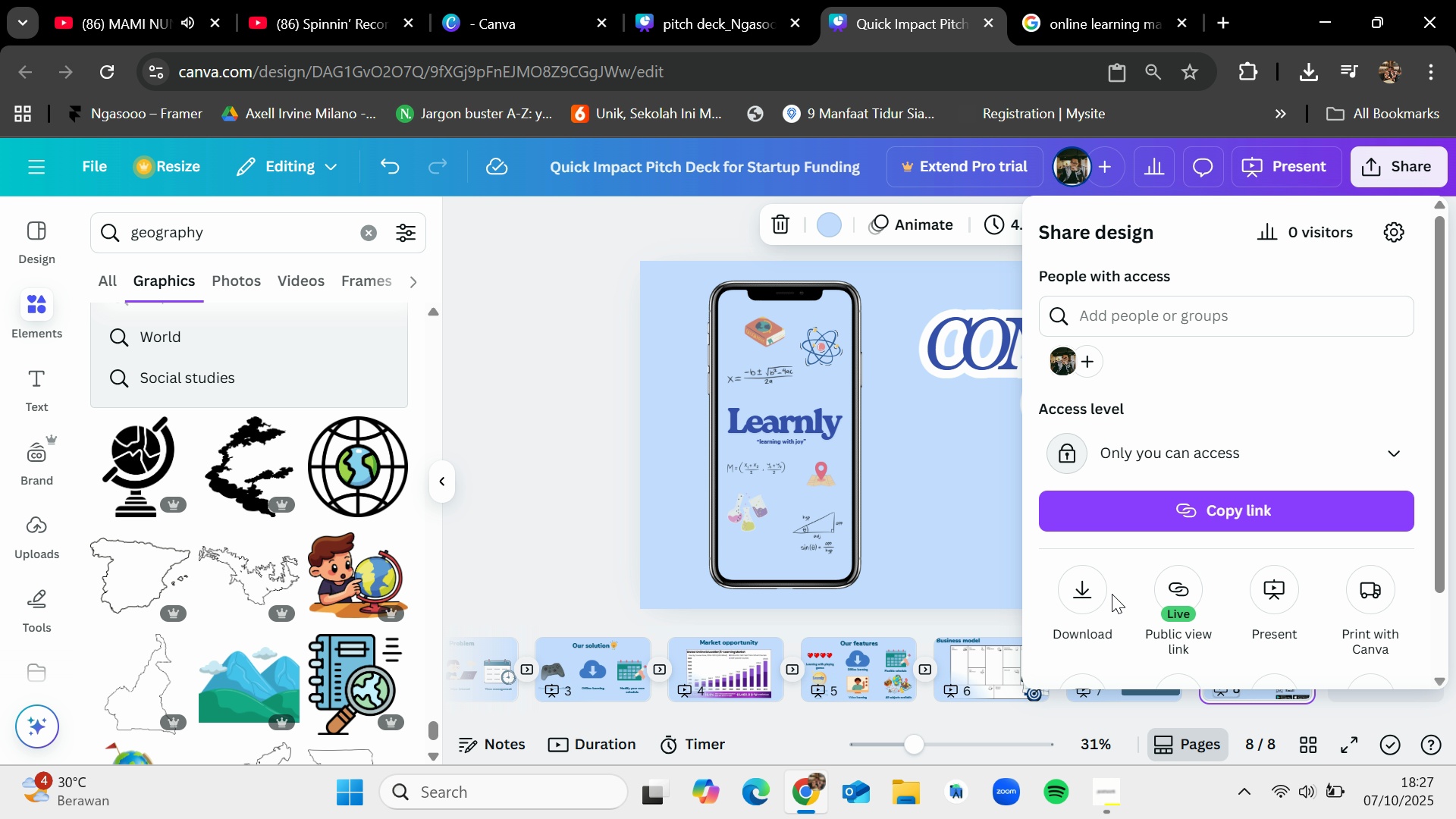 
left_click([1093, 588])
 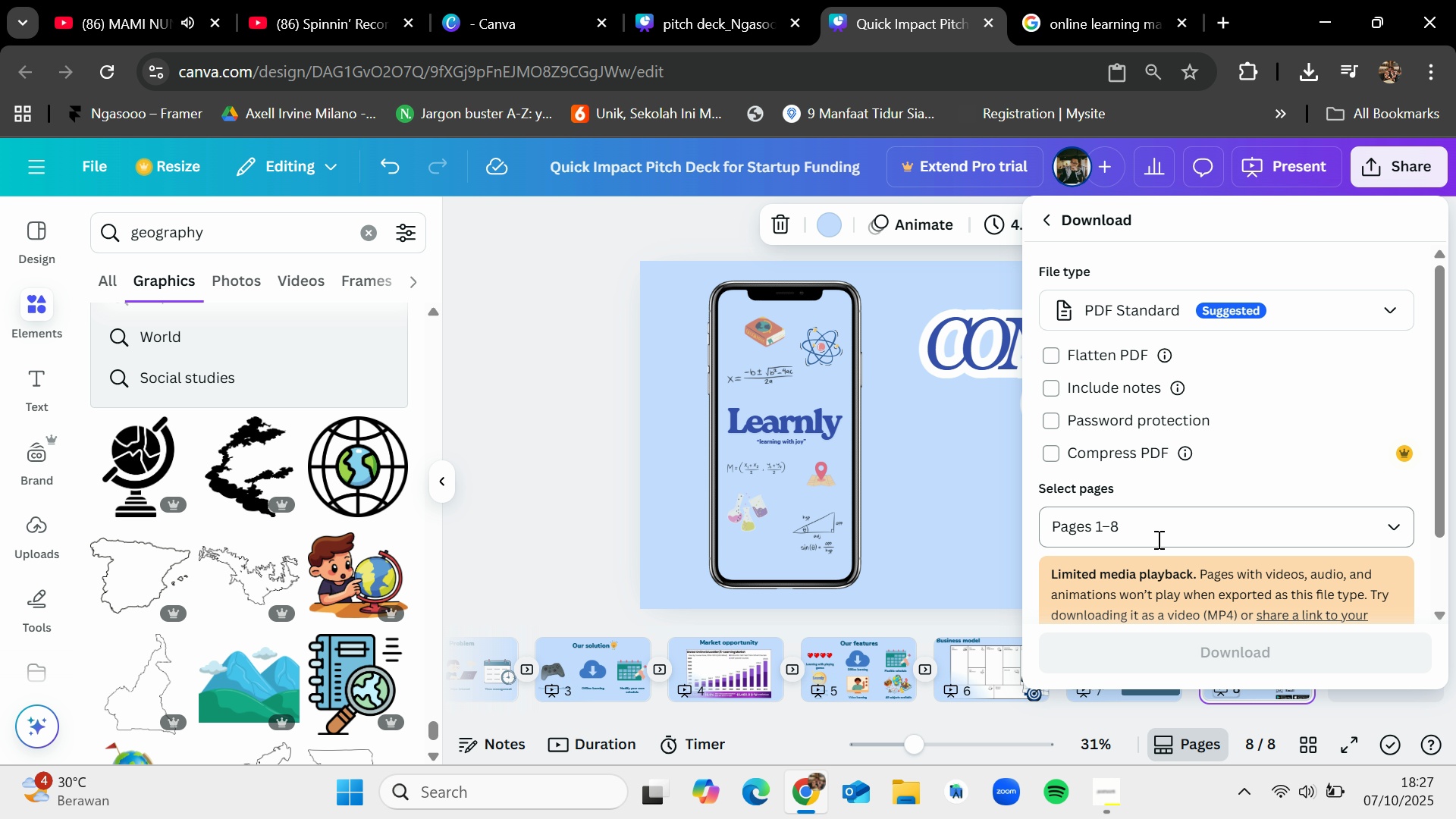 
scroll: coordinate [1187, 533], scroll_direction: down, amount: 4.0
 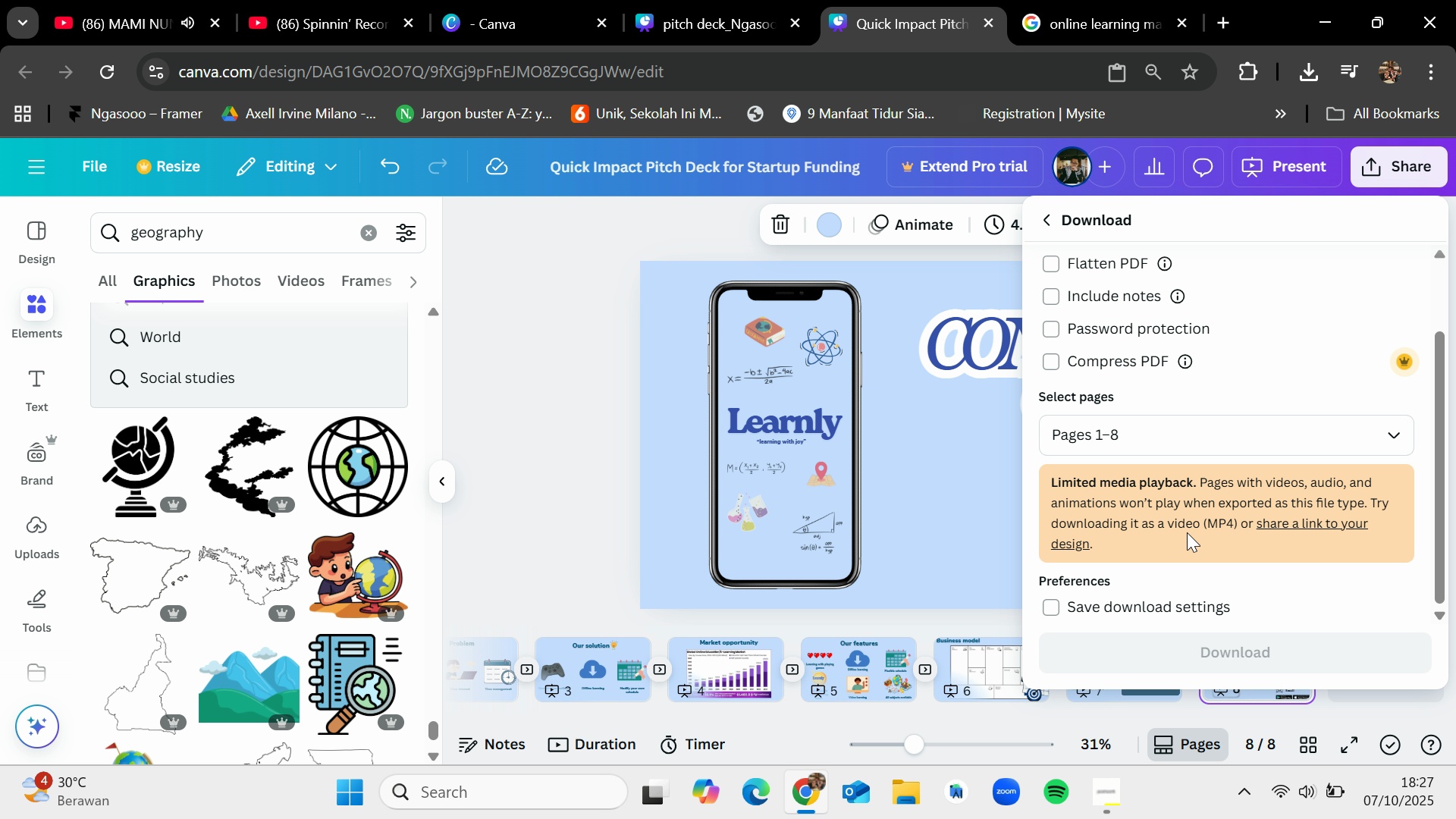 
scroll: coordinate [1187, 531], scroll_direction: up, amount: 5.0
 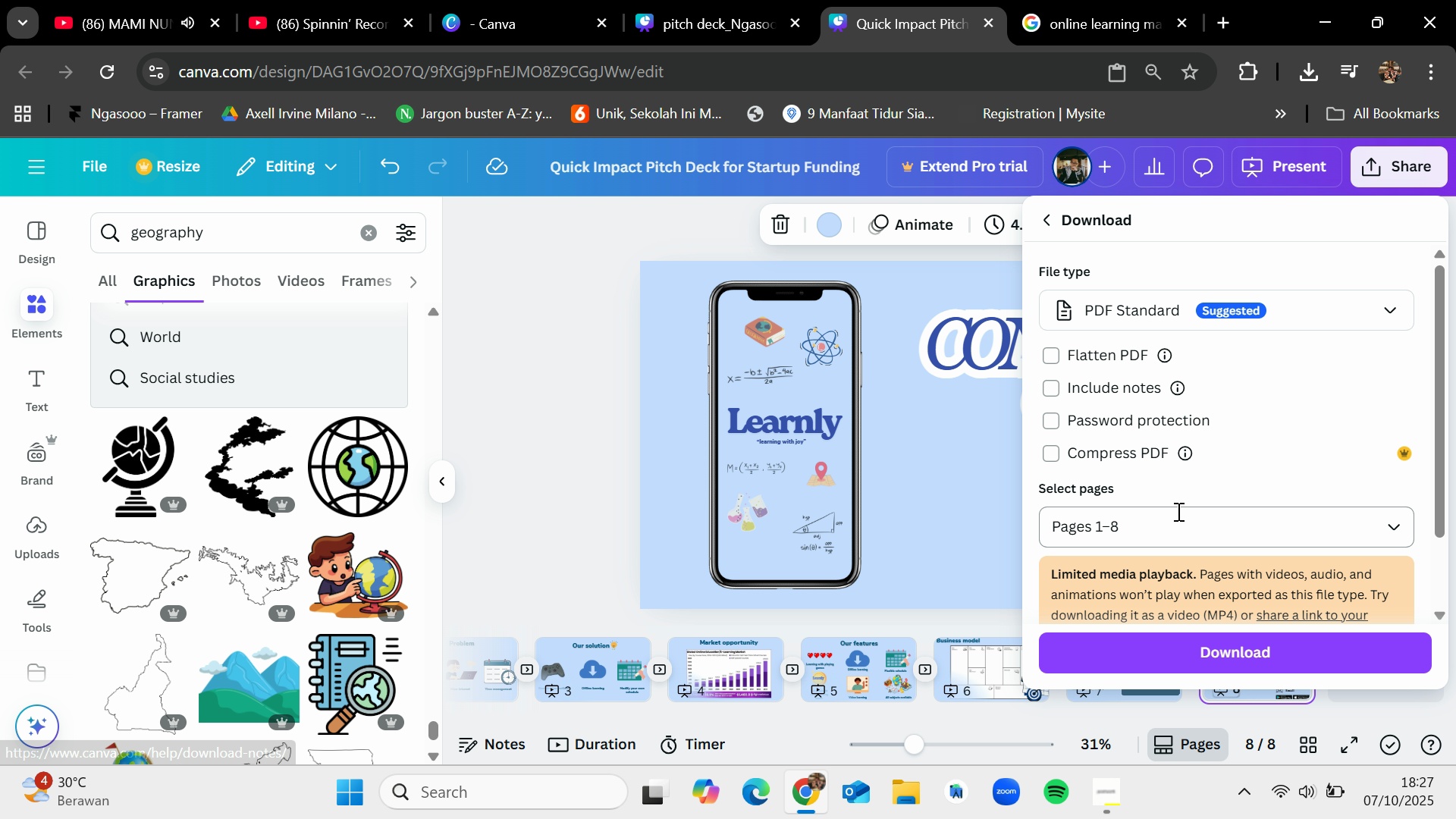 
scroll: coordinate [1177, 511], scroll_direction: down, amount: 3.0
 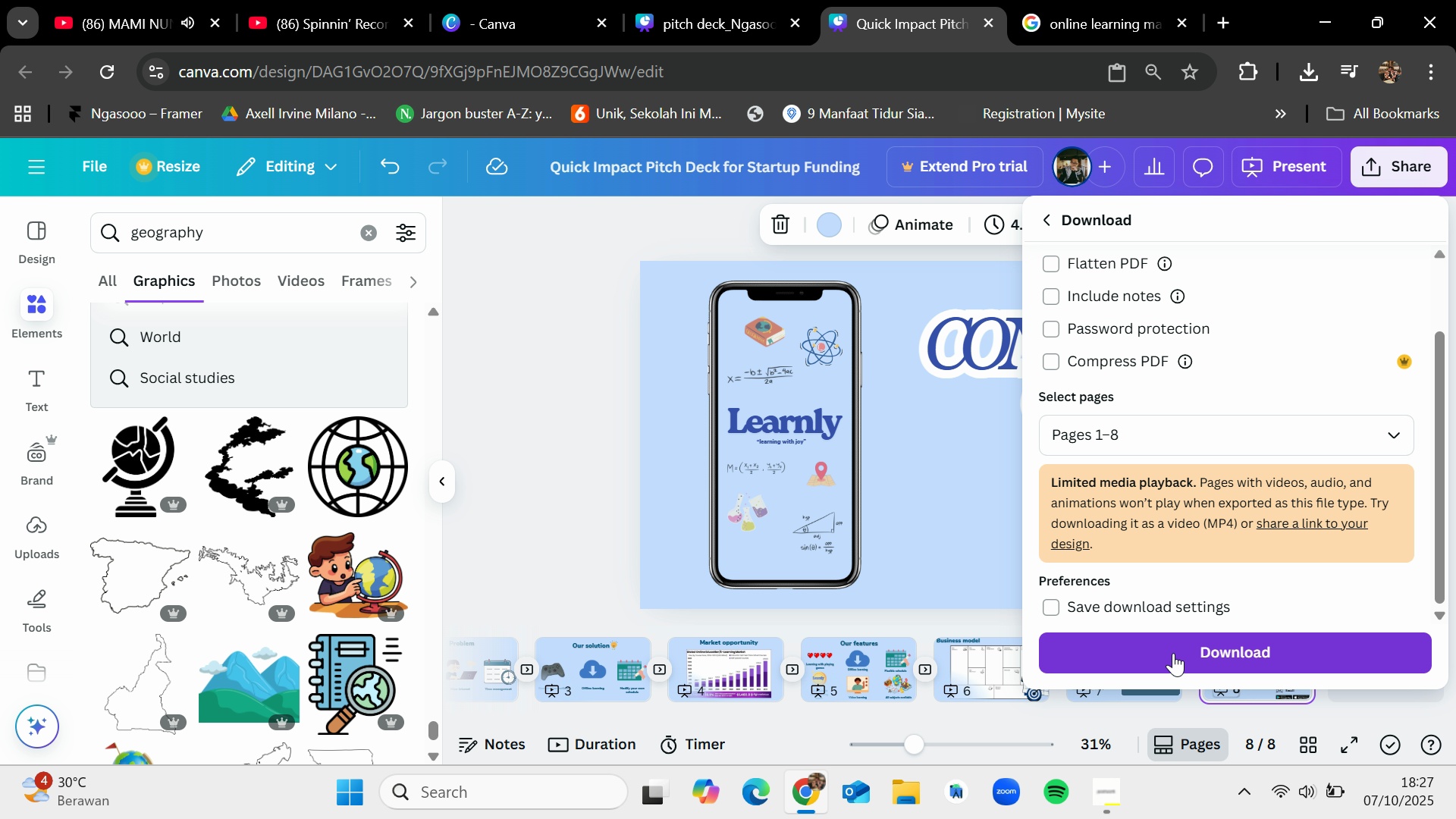 